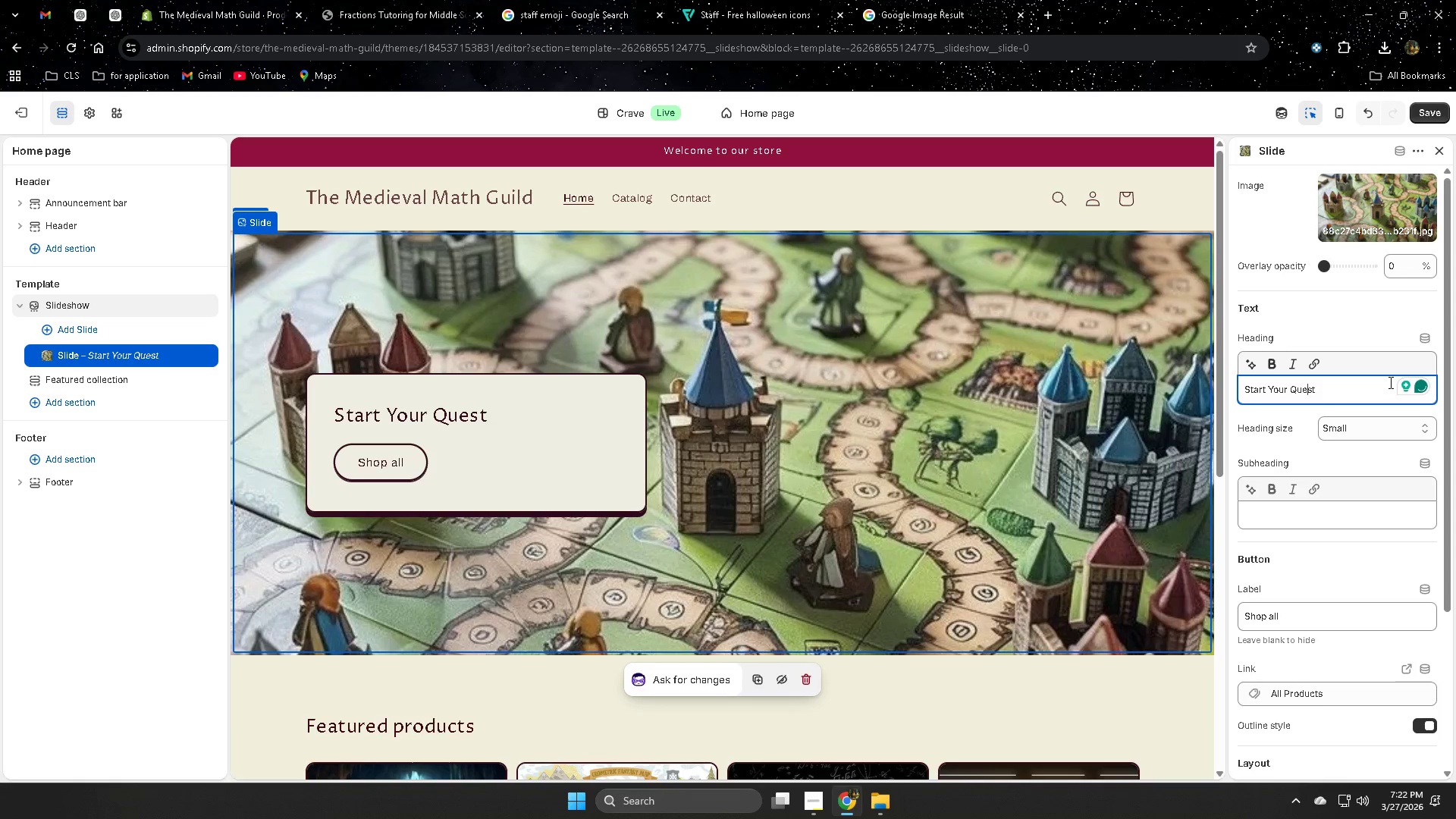 
key(ArrowRight)
 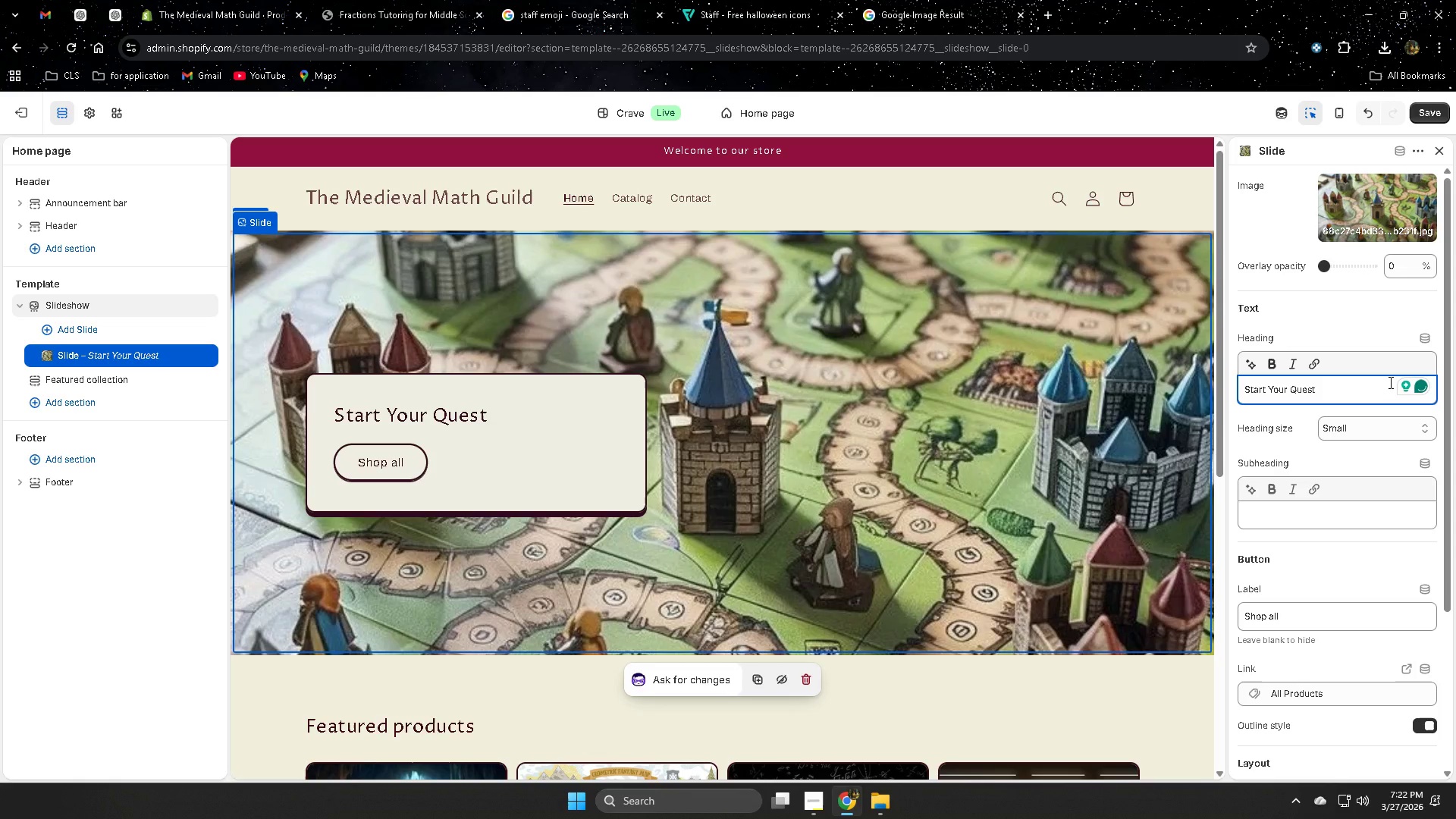 
key(ArrowRight)
 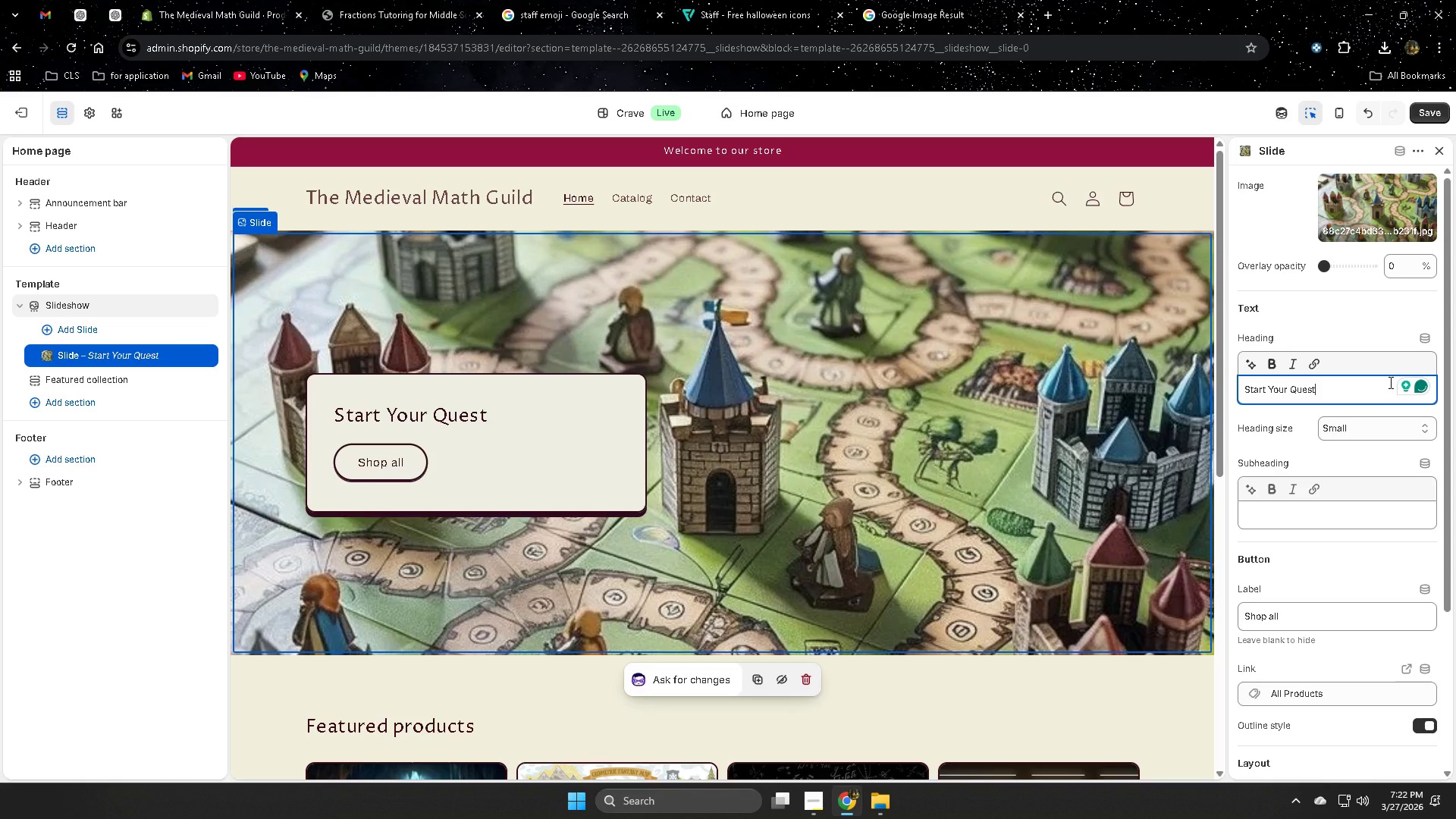 
type( h)
key(Backspace)
type(h)
key(Backspace)
type(Here)
 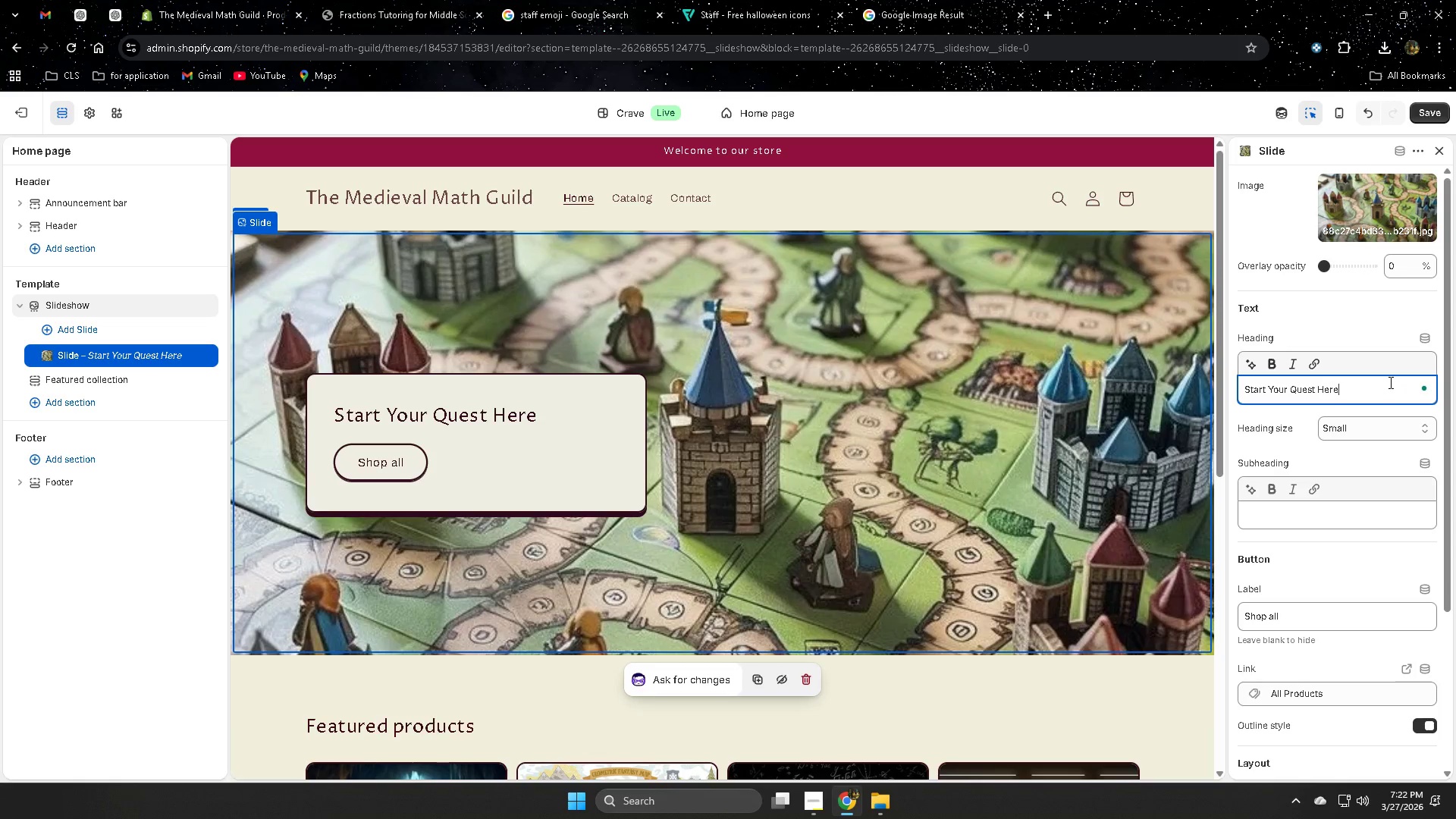 
hold_key(key=Enter, duration=1.5)
 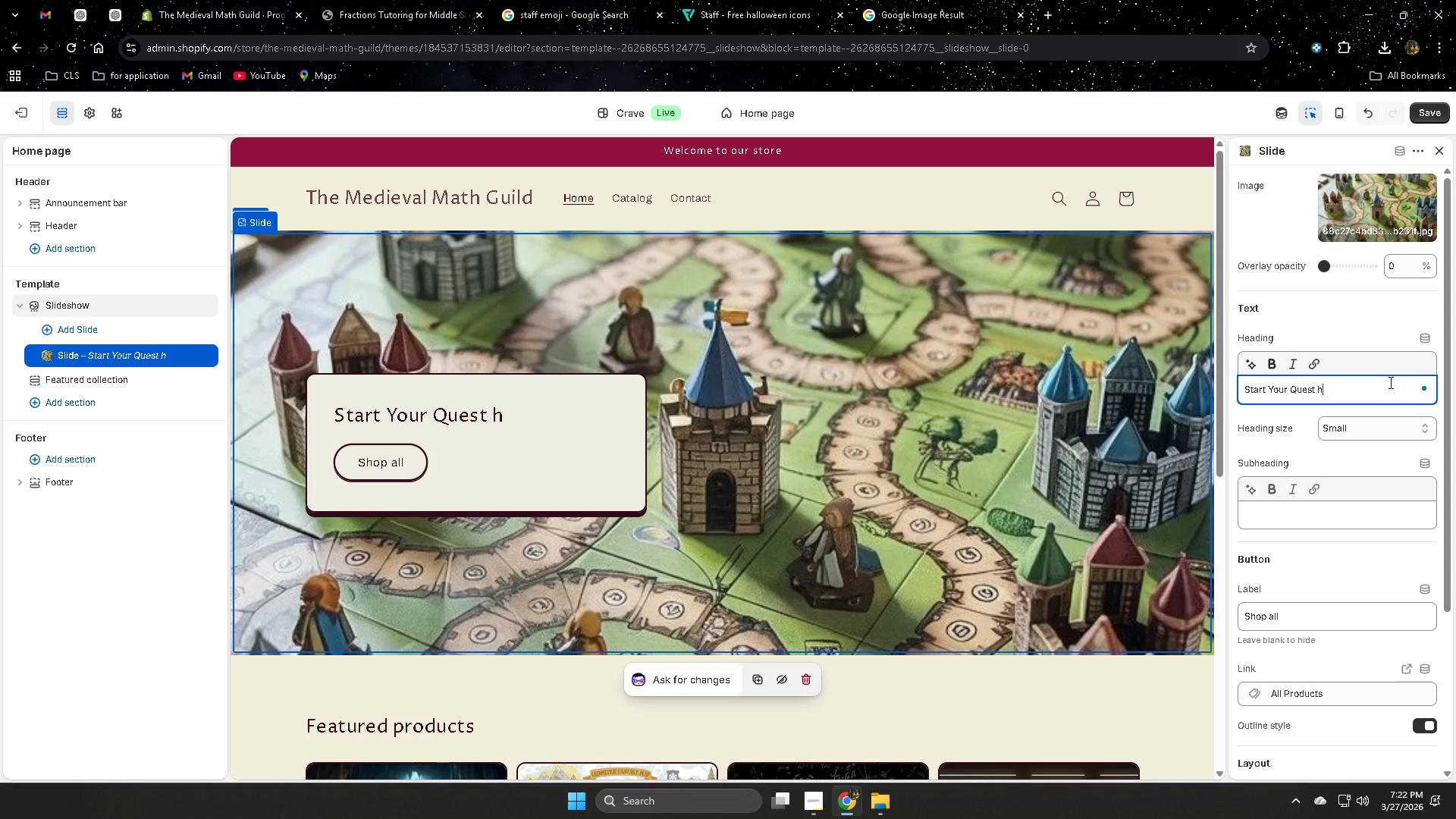 
left_click([1183, 0])
 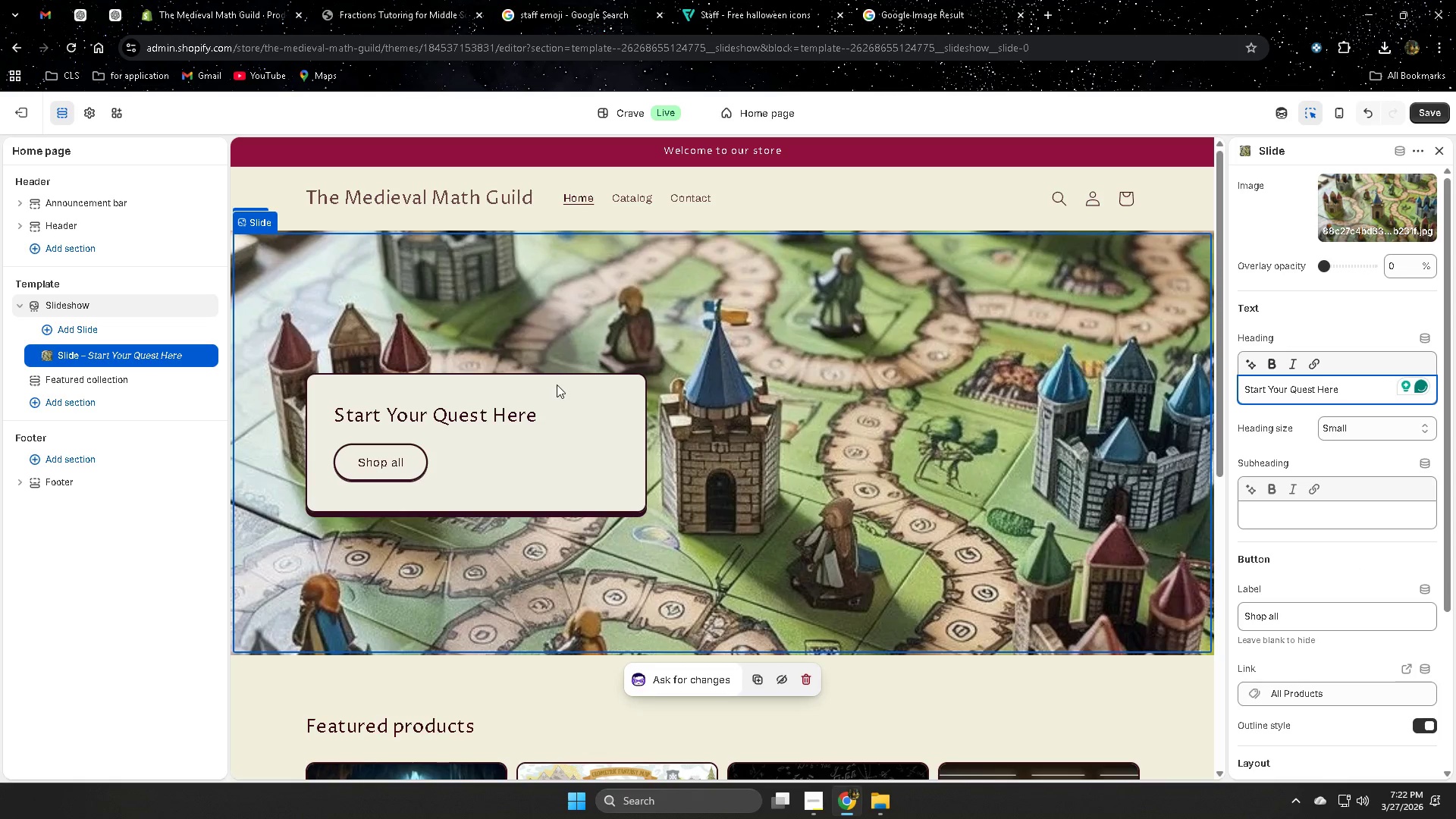 
scroll: coordinate [1379, 532], scroll_direction: down, amount: 2.0
 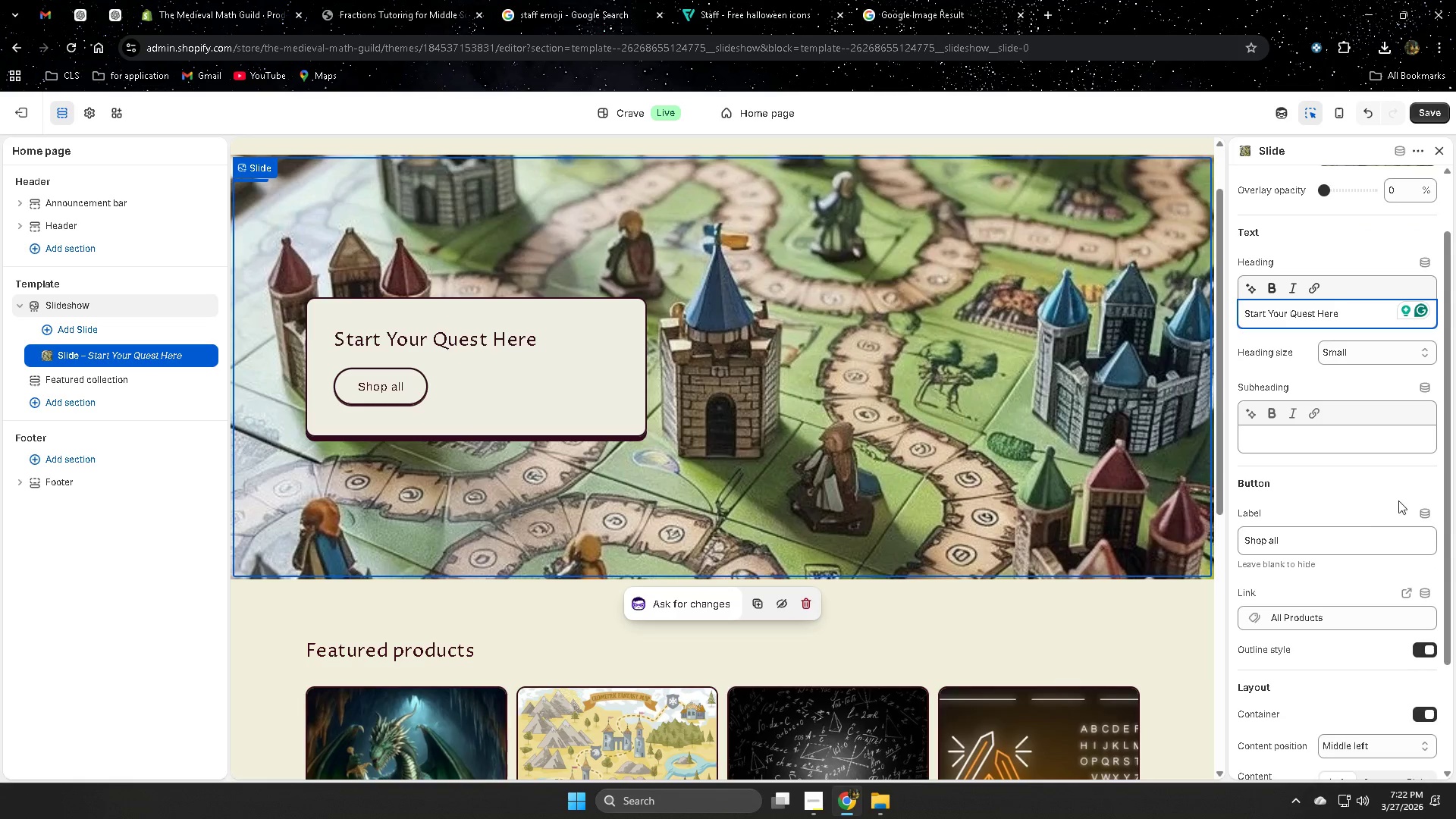 
scroll: coordinate [1371, 496], scroll_direction: up, amount: 2.0
 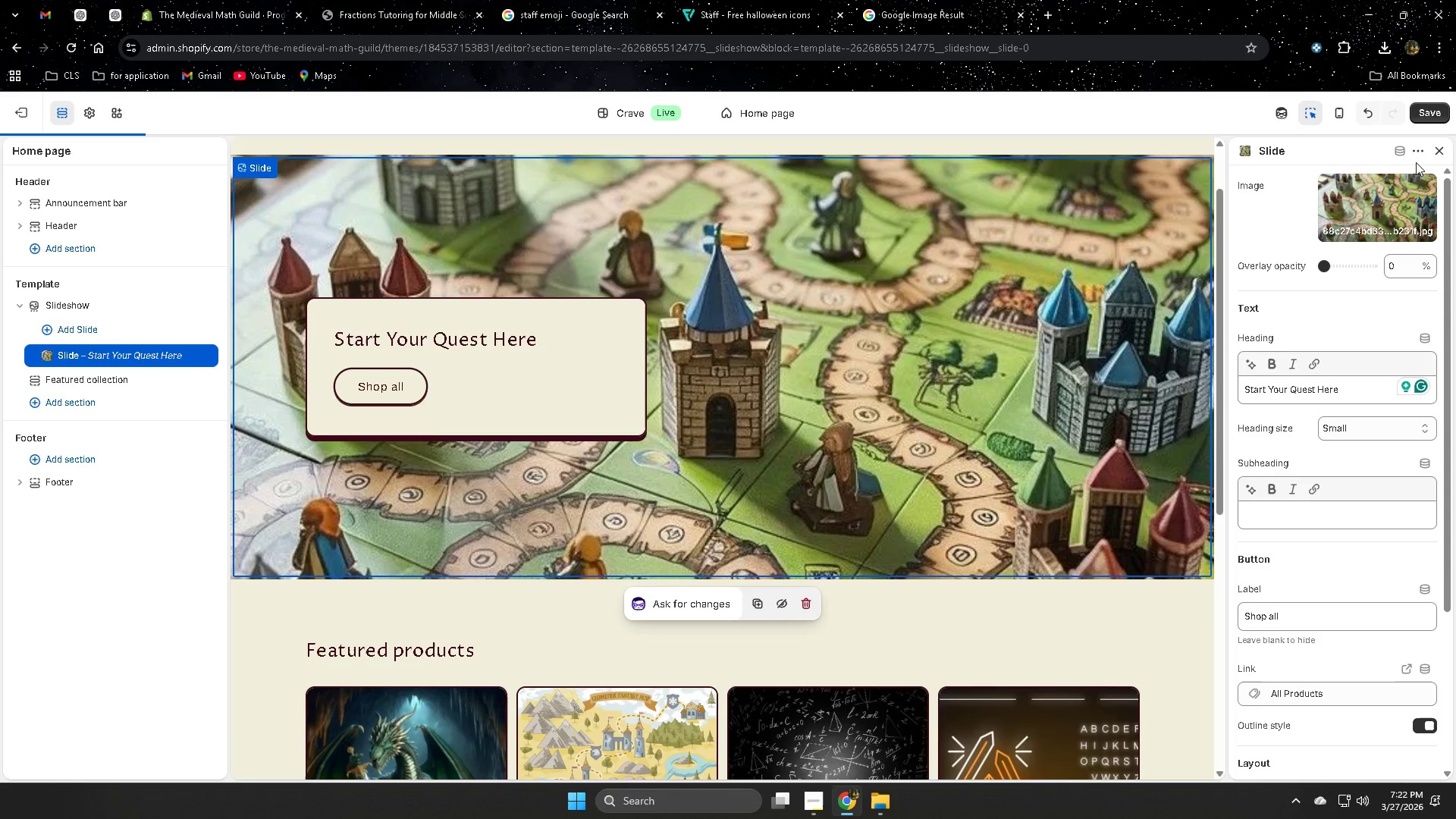 
left_click([1415, 112])
 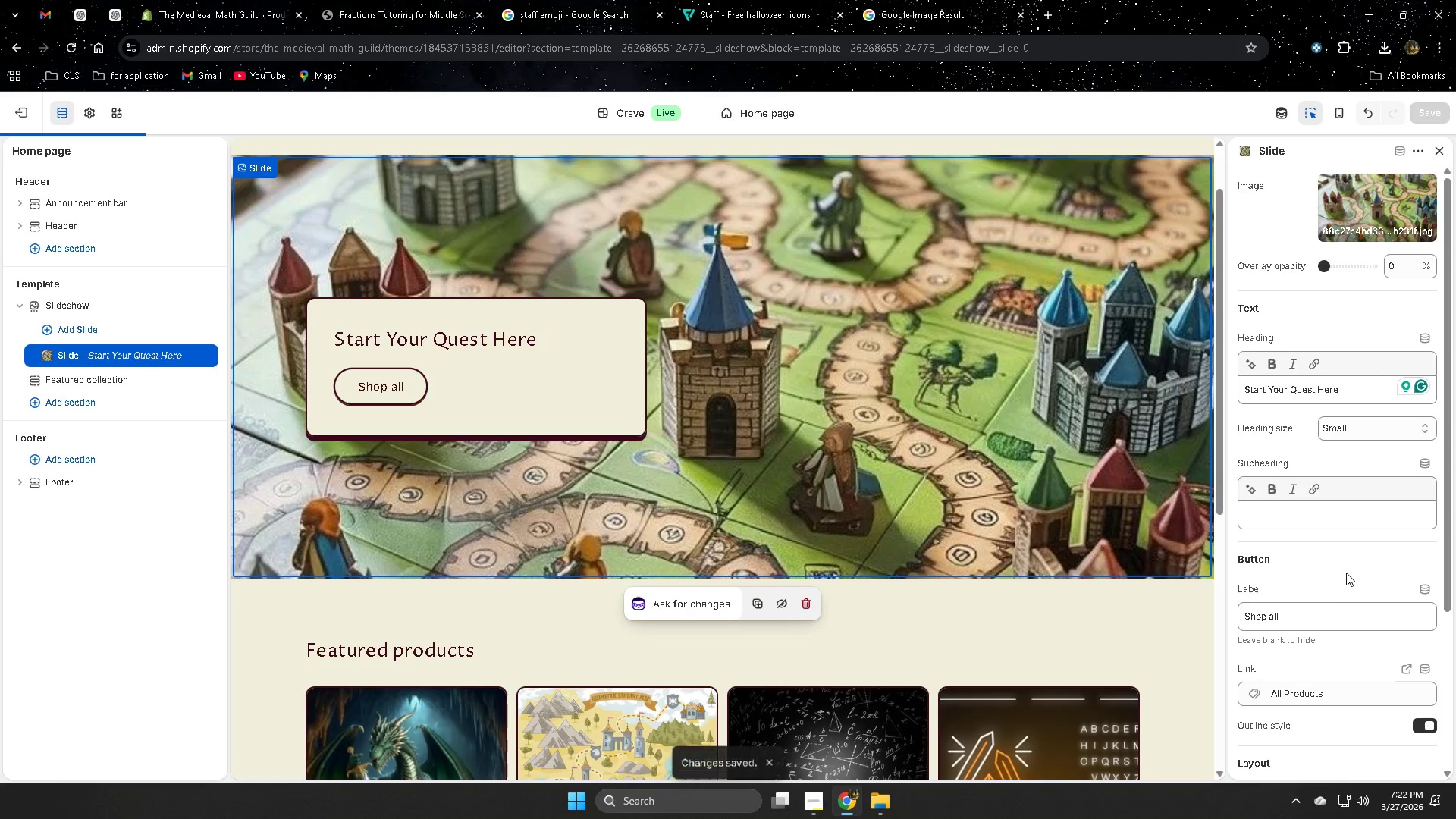 
scroll: coordinate [1397, 504], scroll_direction: up, amount: 5.0
 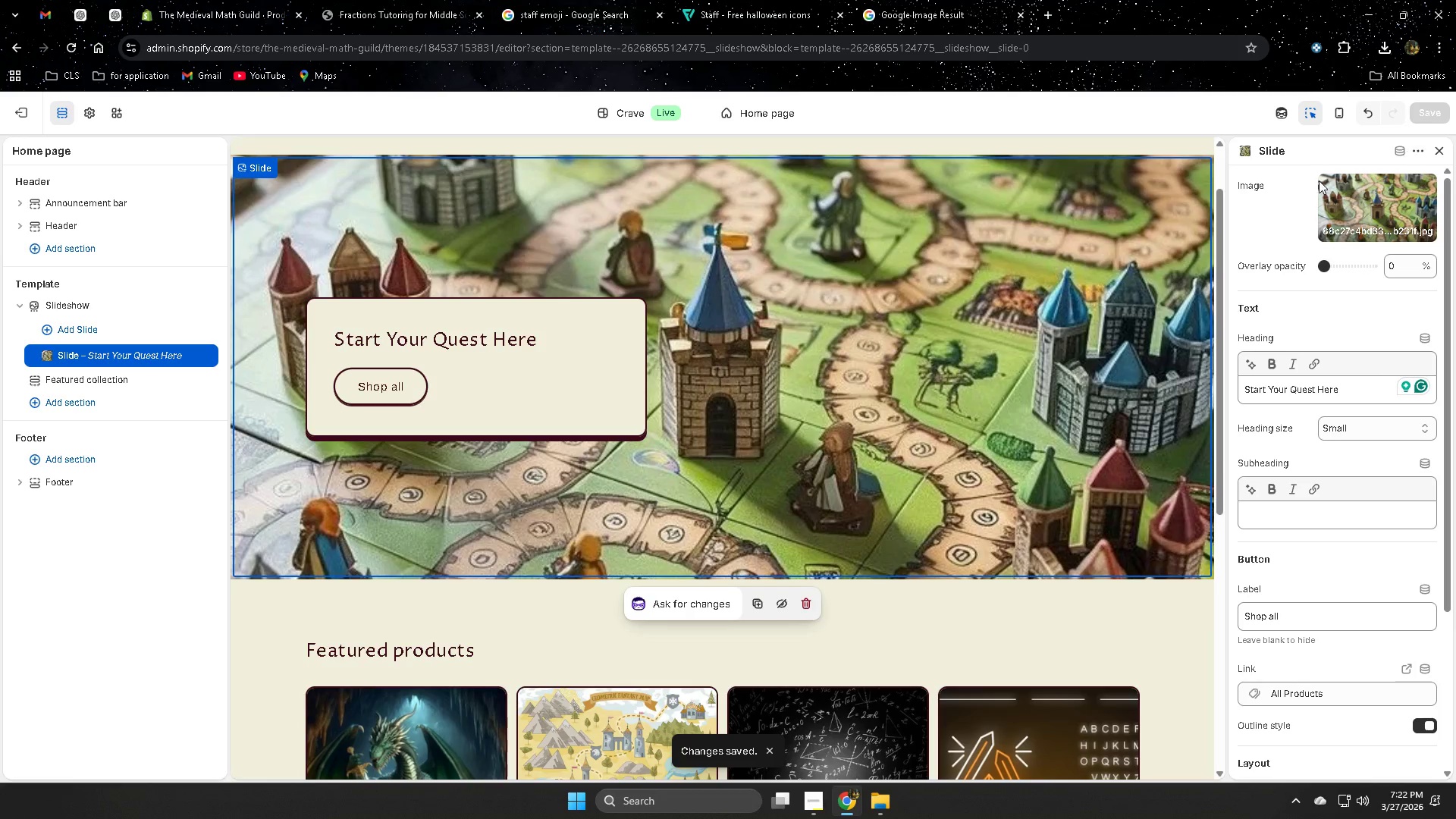 
left_click([792, 209])
 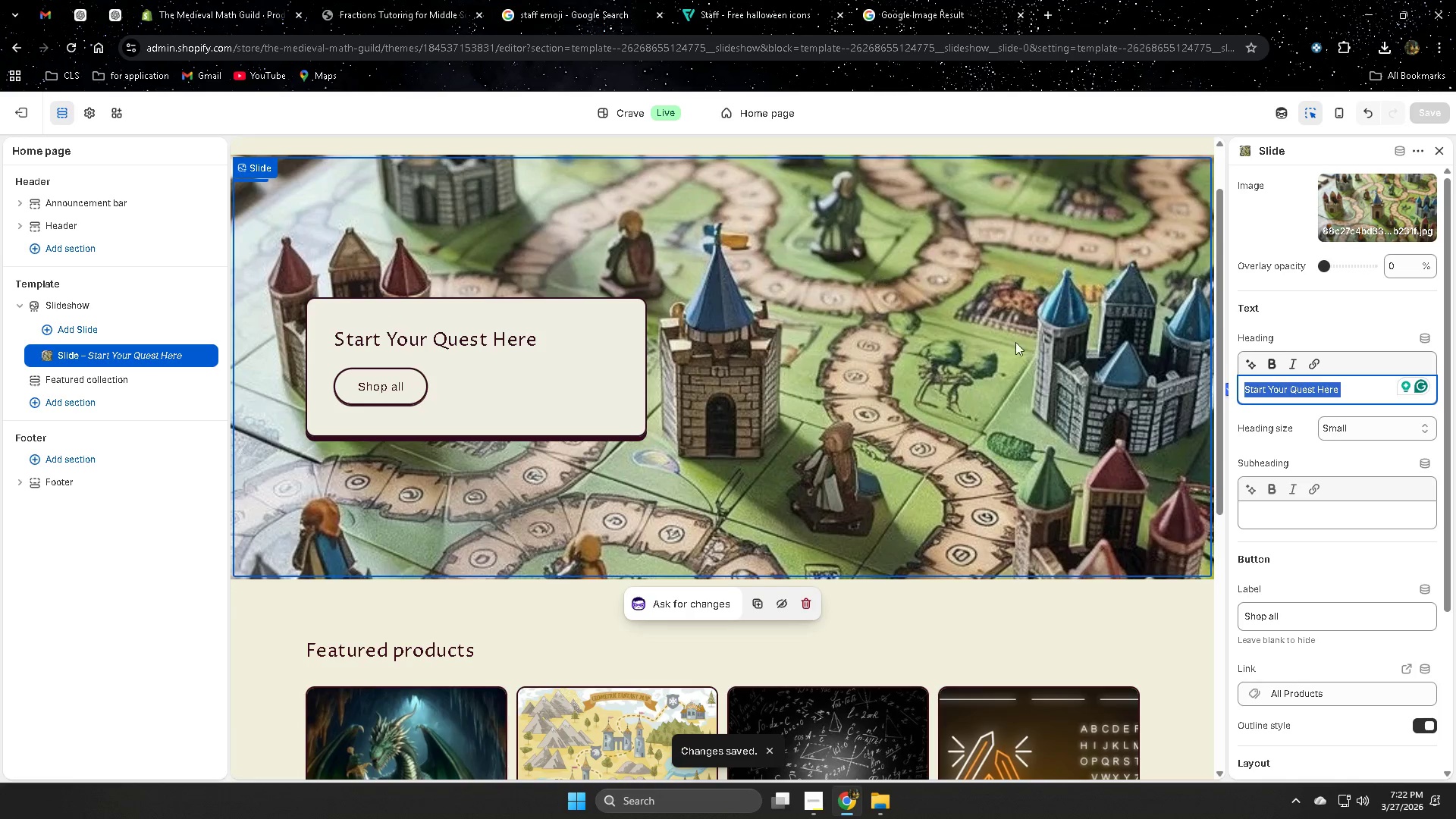 
scroll: coordinate [849, 447], scroll_direction: up, amount: 4.0
 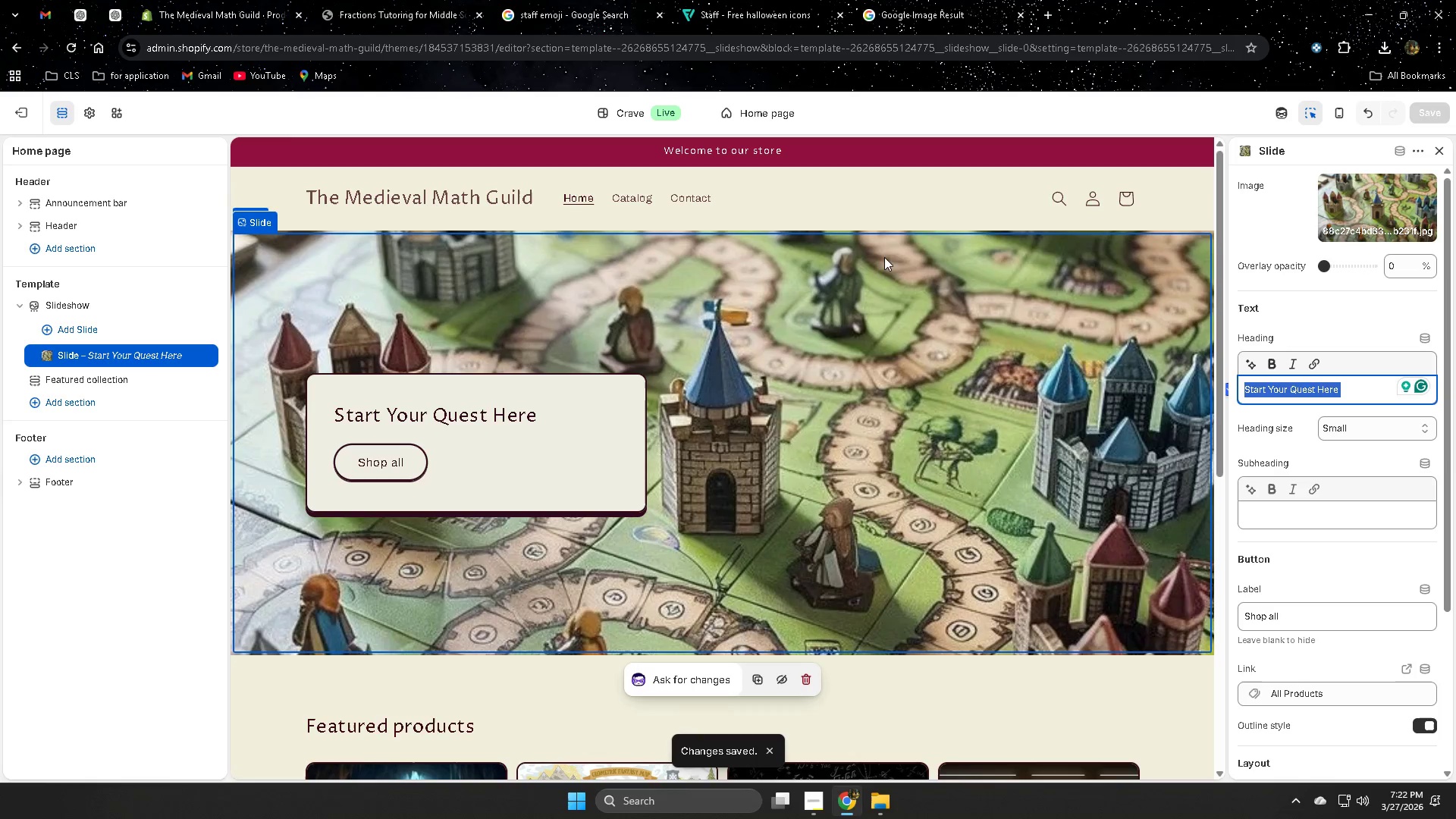 
left_click([871, 380])
 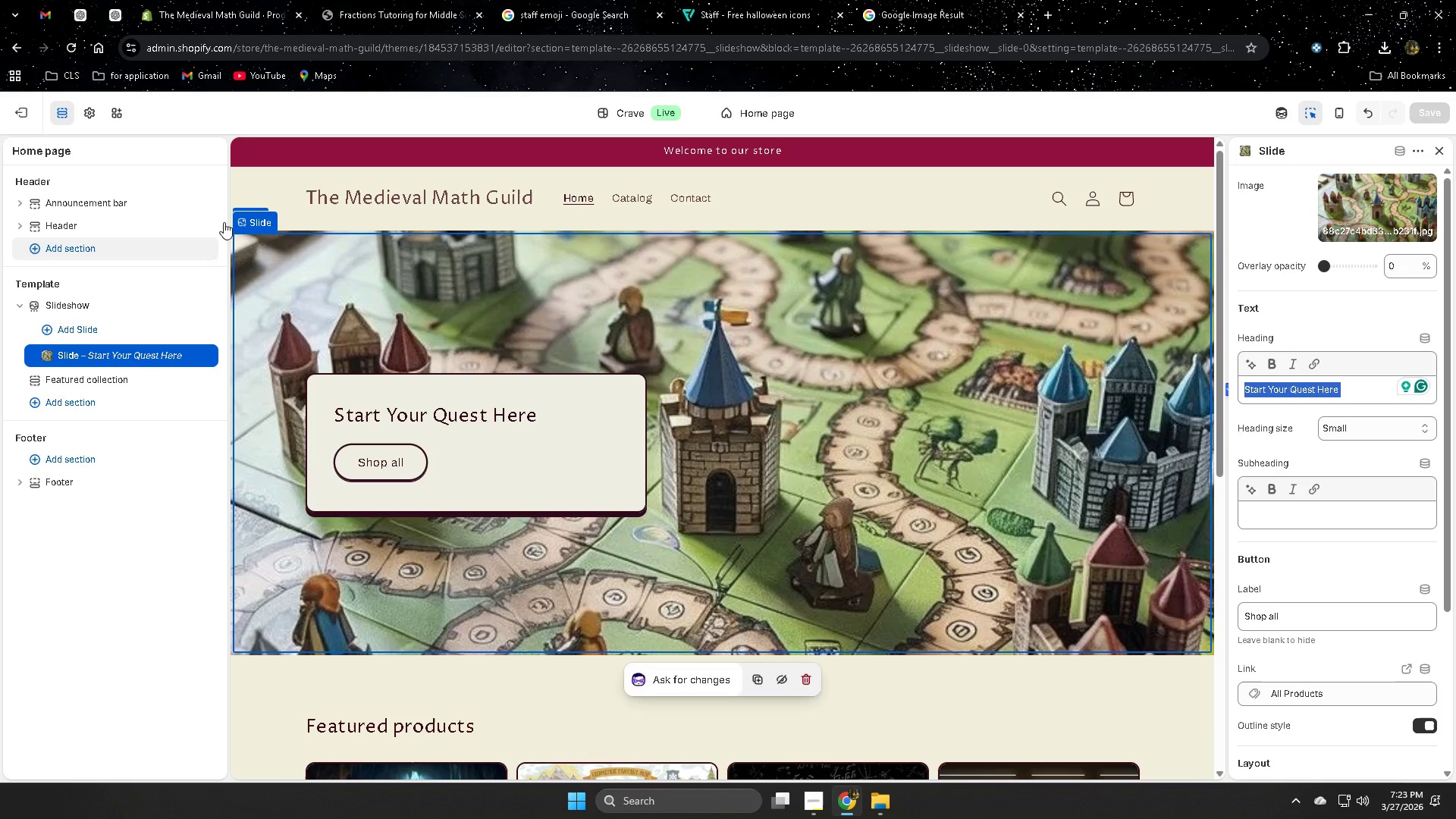 
double_click([1420, 147])
 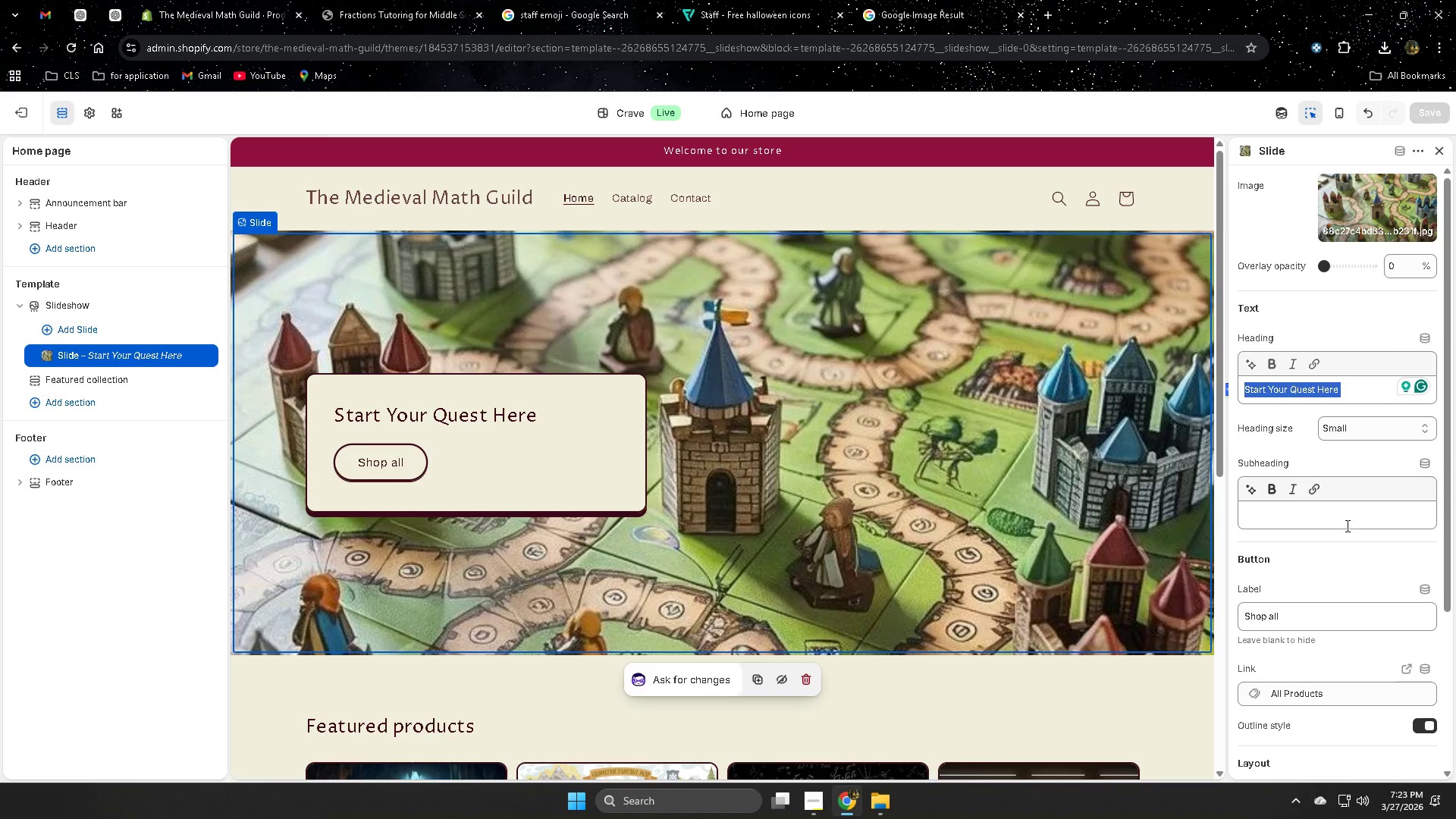 
scroll: coordinate [1341, 542], scroll_direction: none, amount: 0.0
 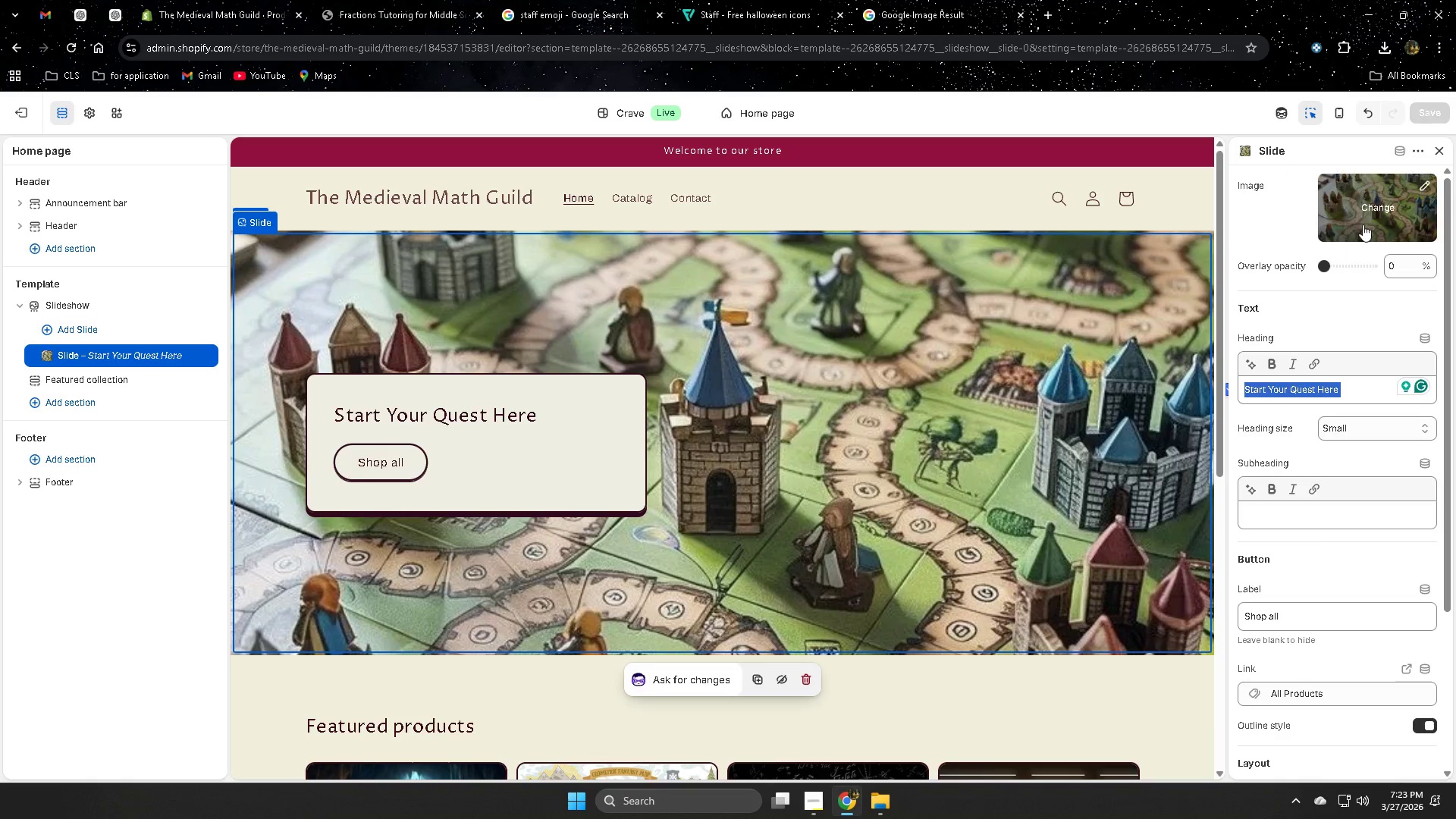 
left_click([1370, 206])
 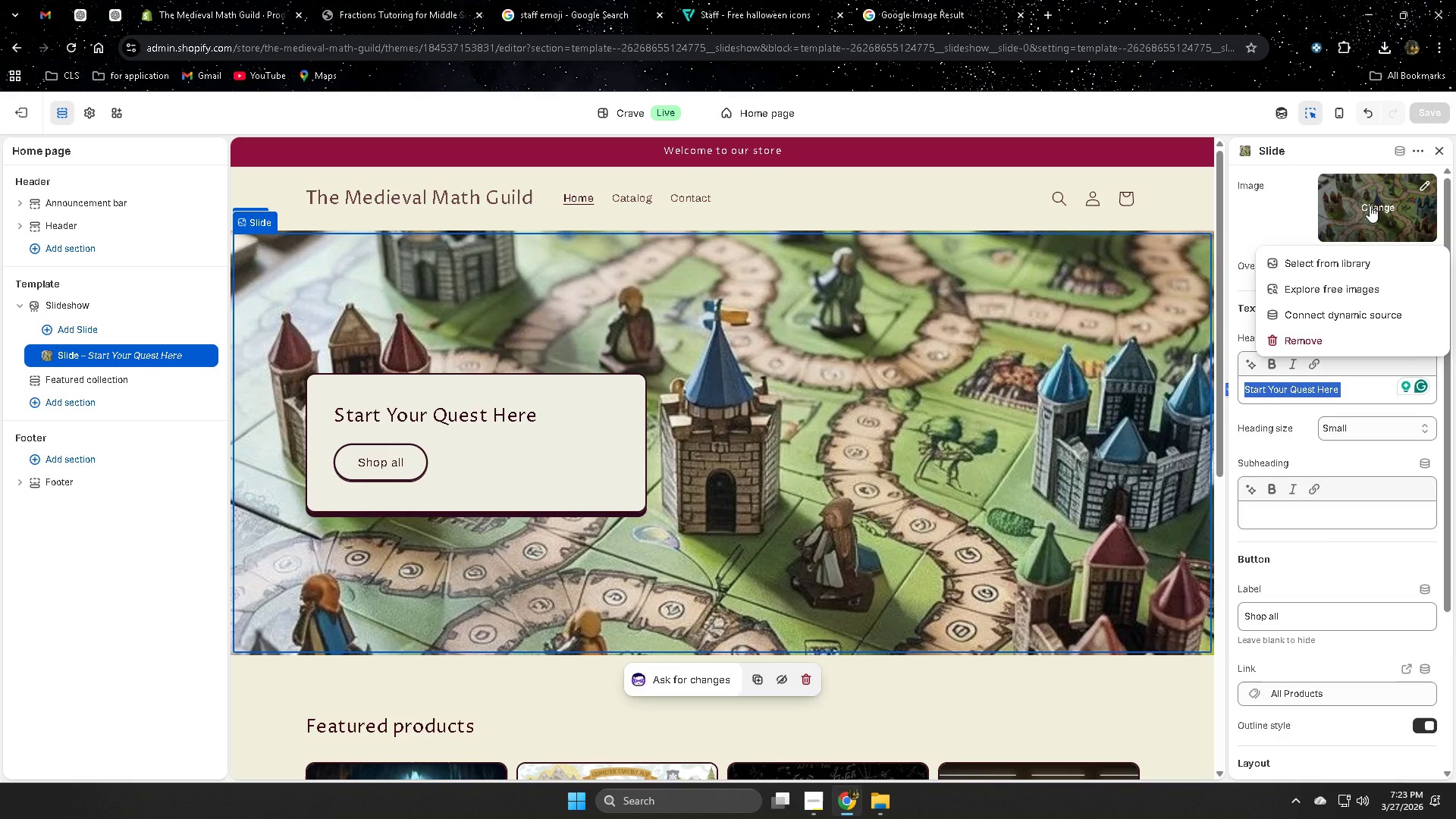 
left_click([1370, 206])
 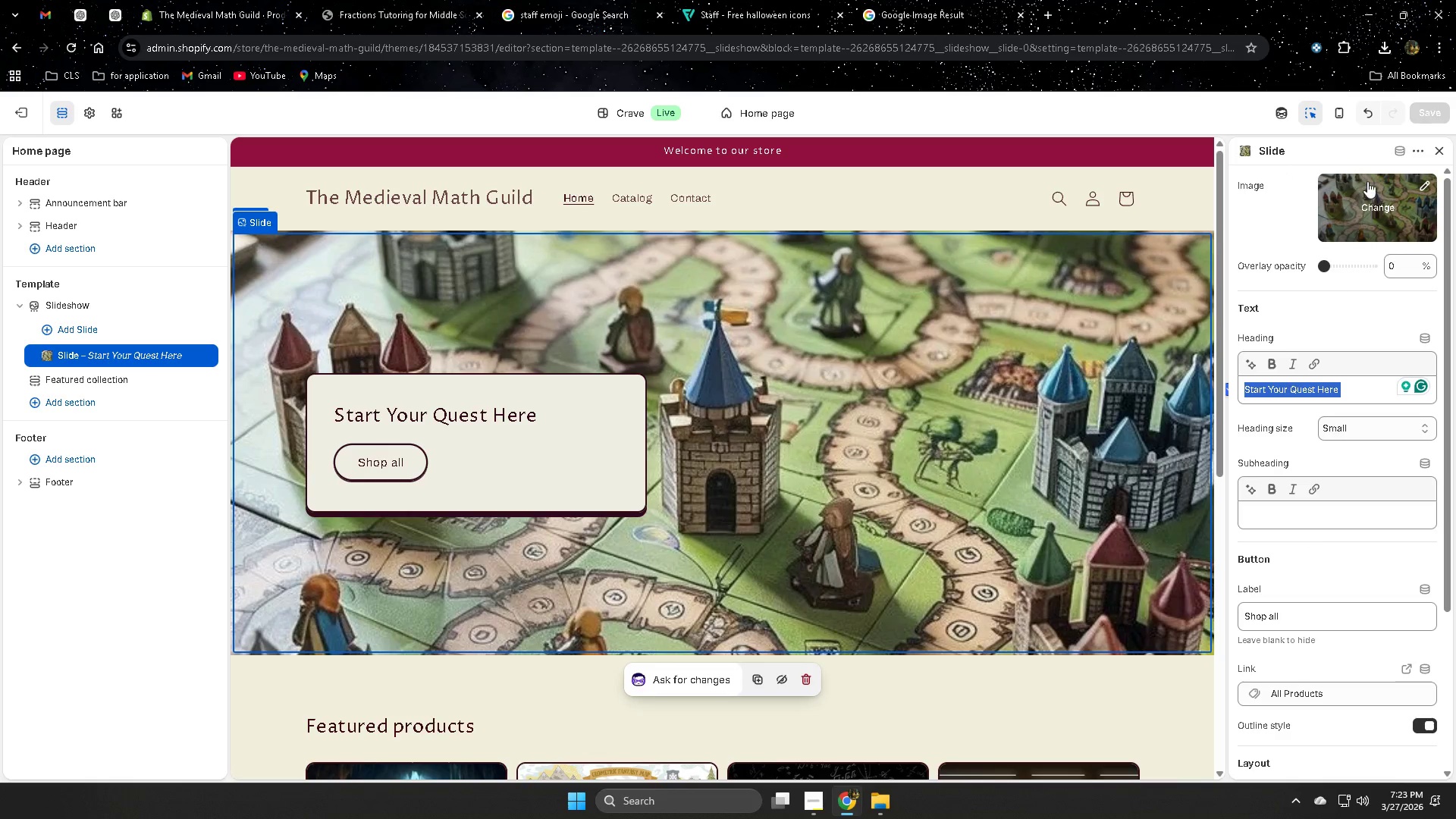 
double_click([1367, 181])
 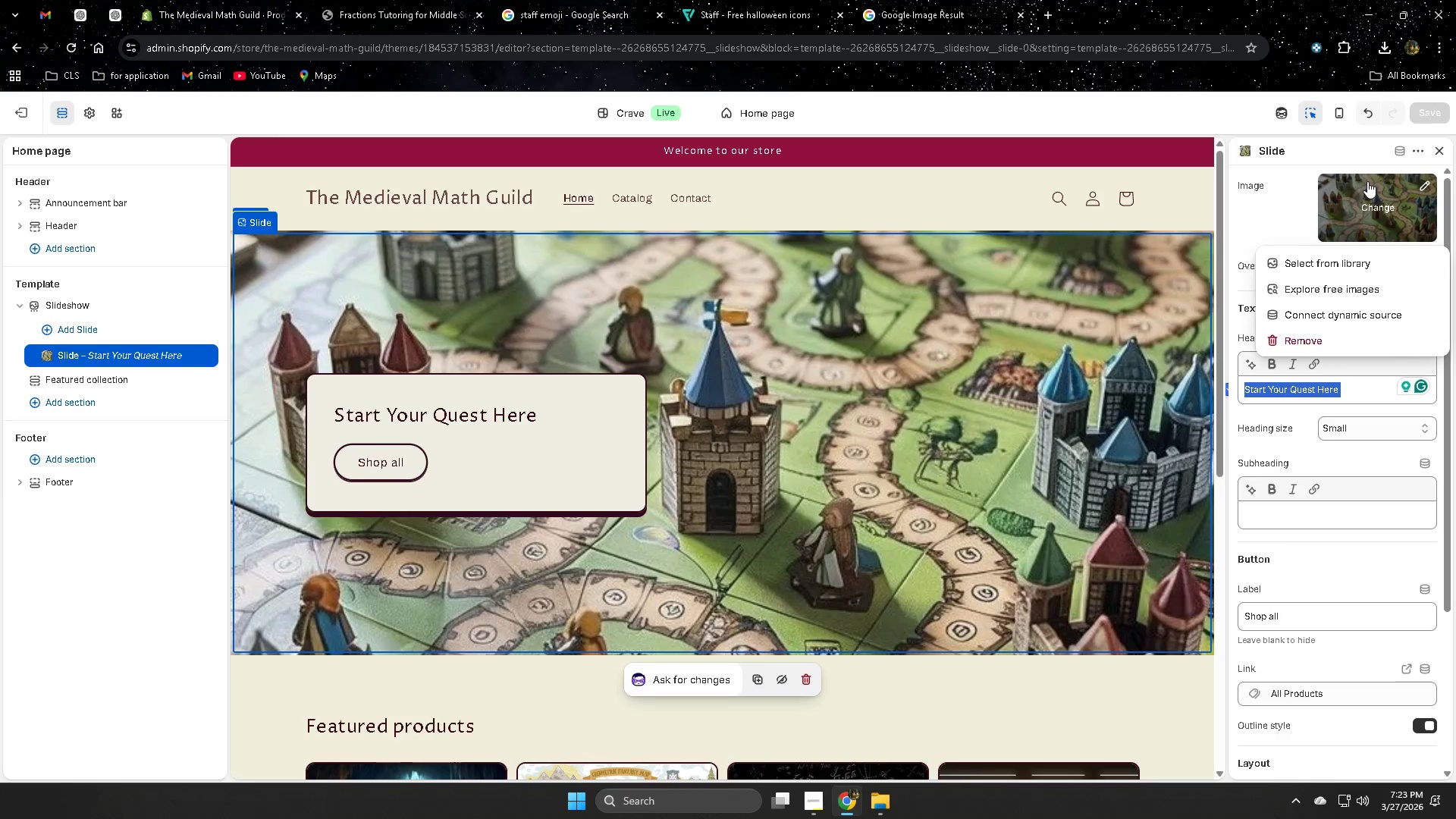 
triple_click([1367, 181])
 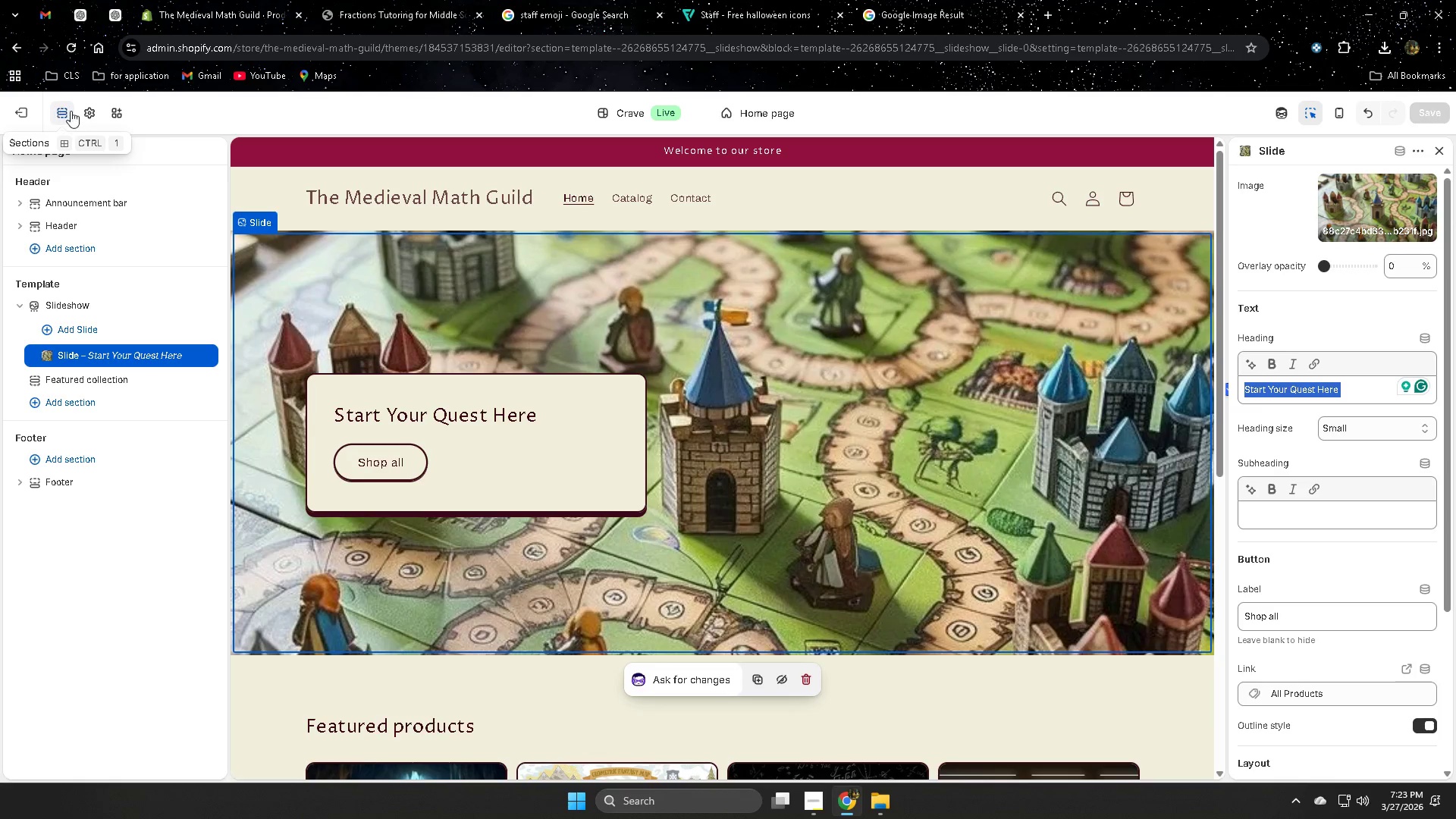 
left_click([87, 114])
 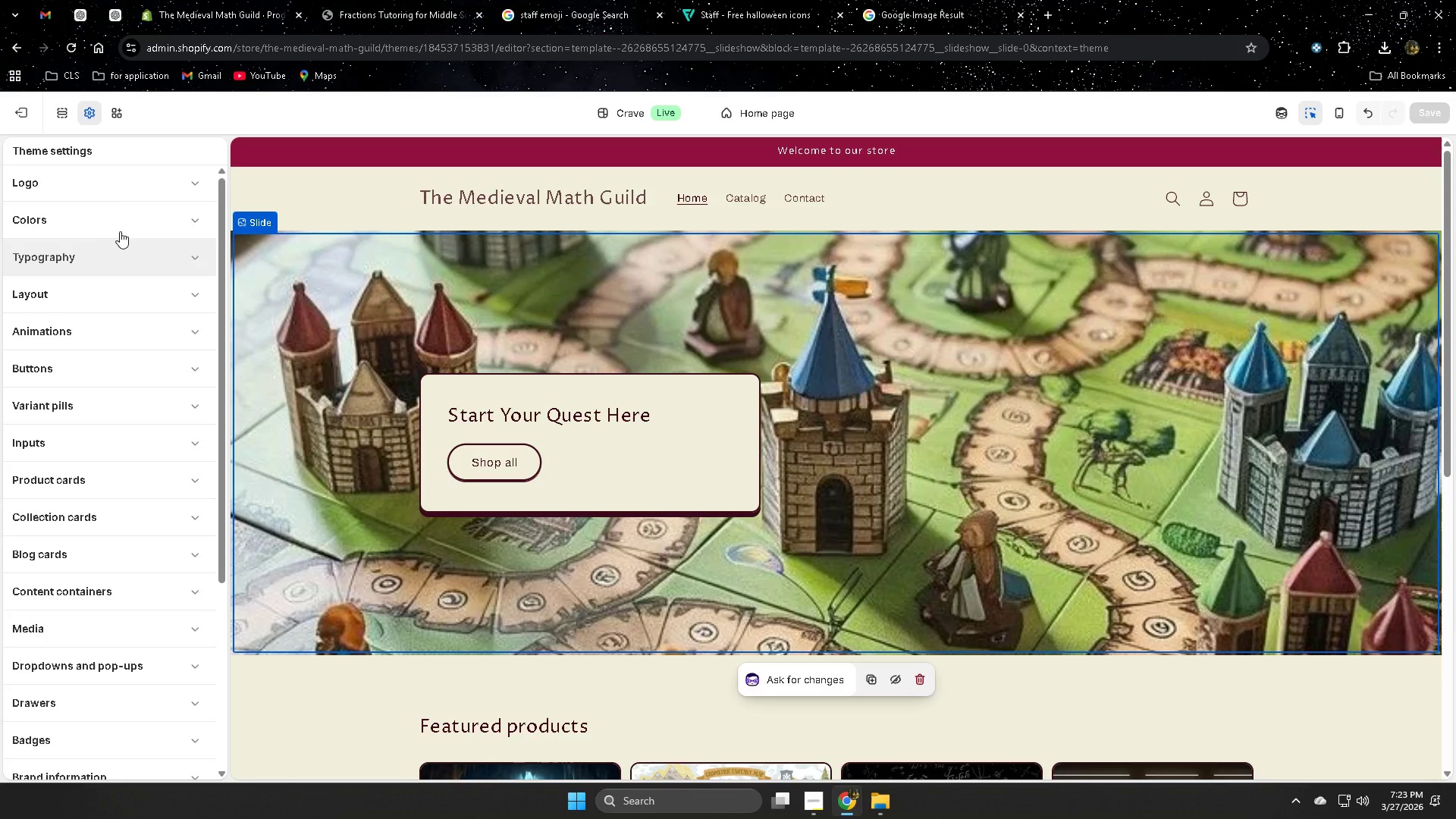 
left_click([111, 185])
 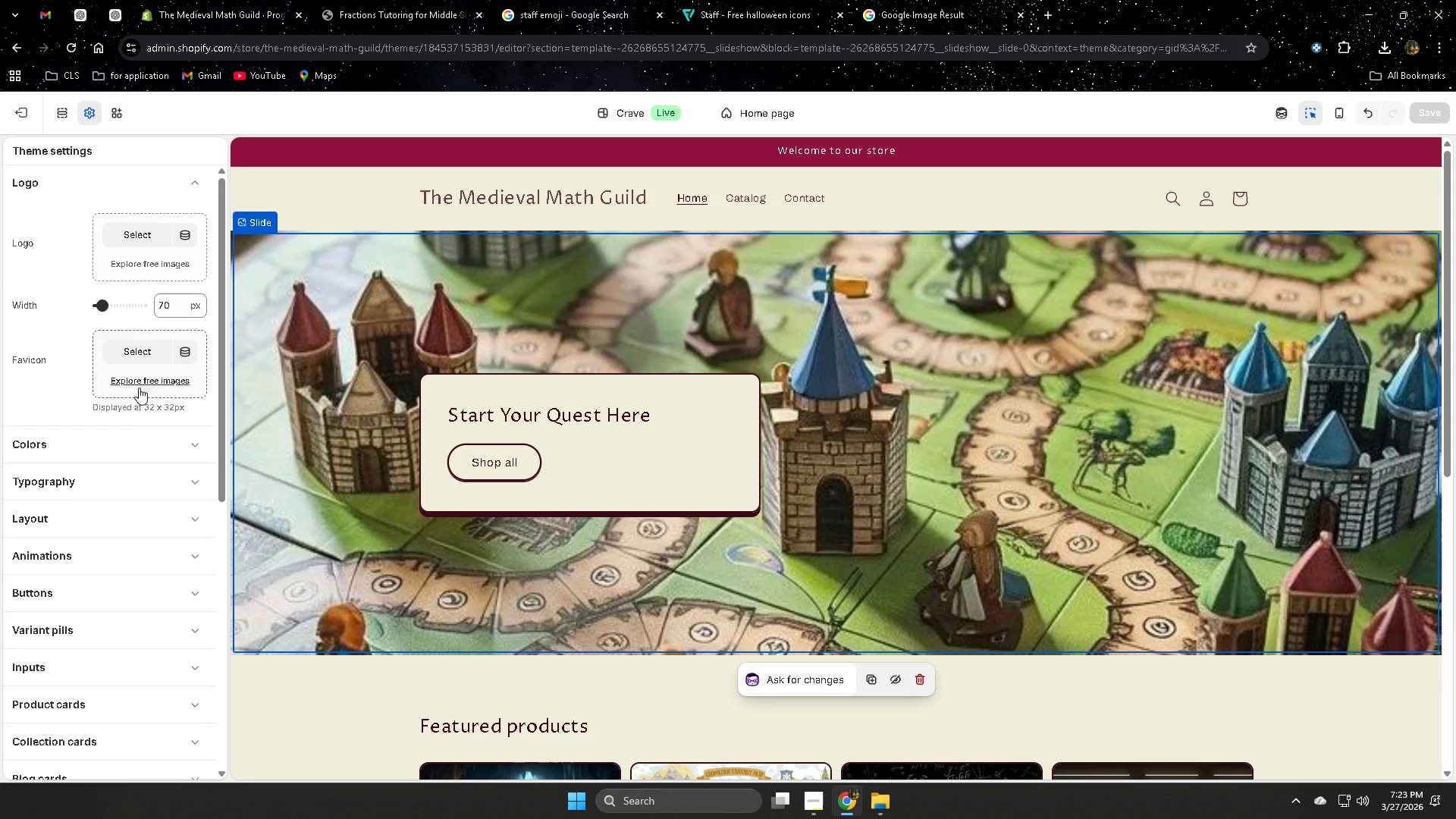 
left_click([138, 361])
 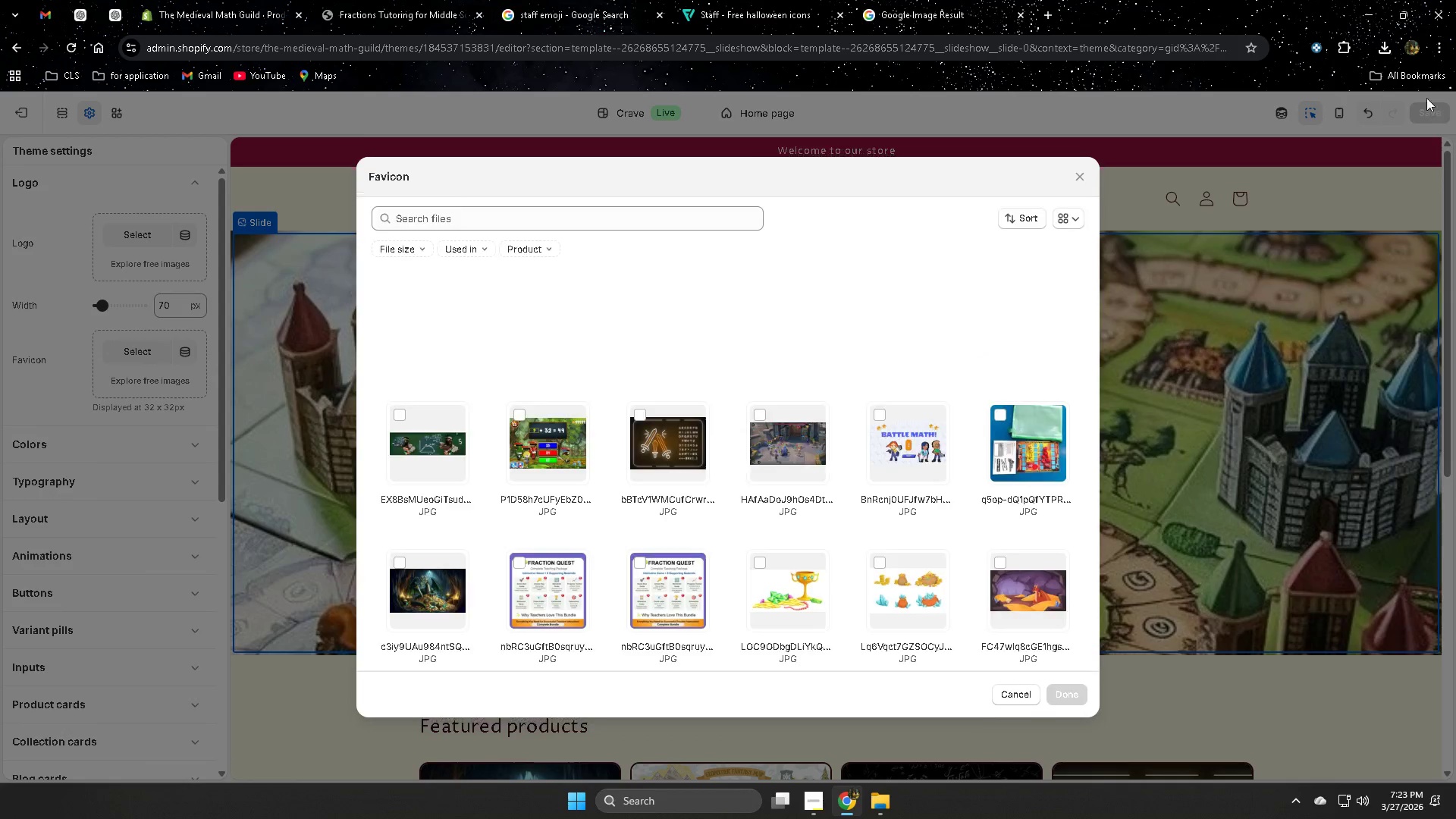 
left_click([1382, 51])
 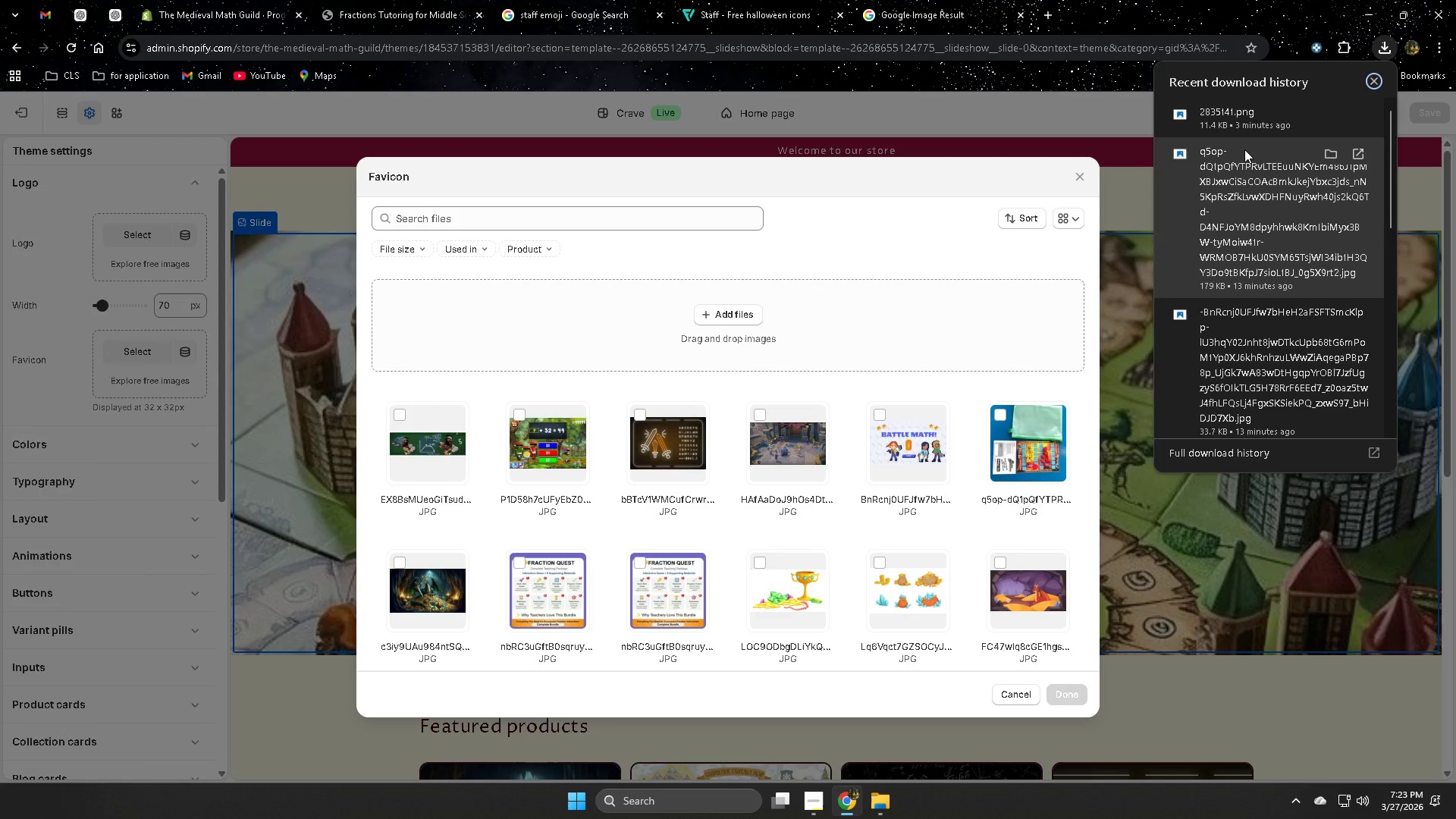 
left_click_drag(start_coordinate=[1247, 107], to_coordinate=[682, 331])
 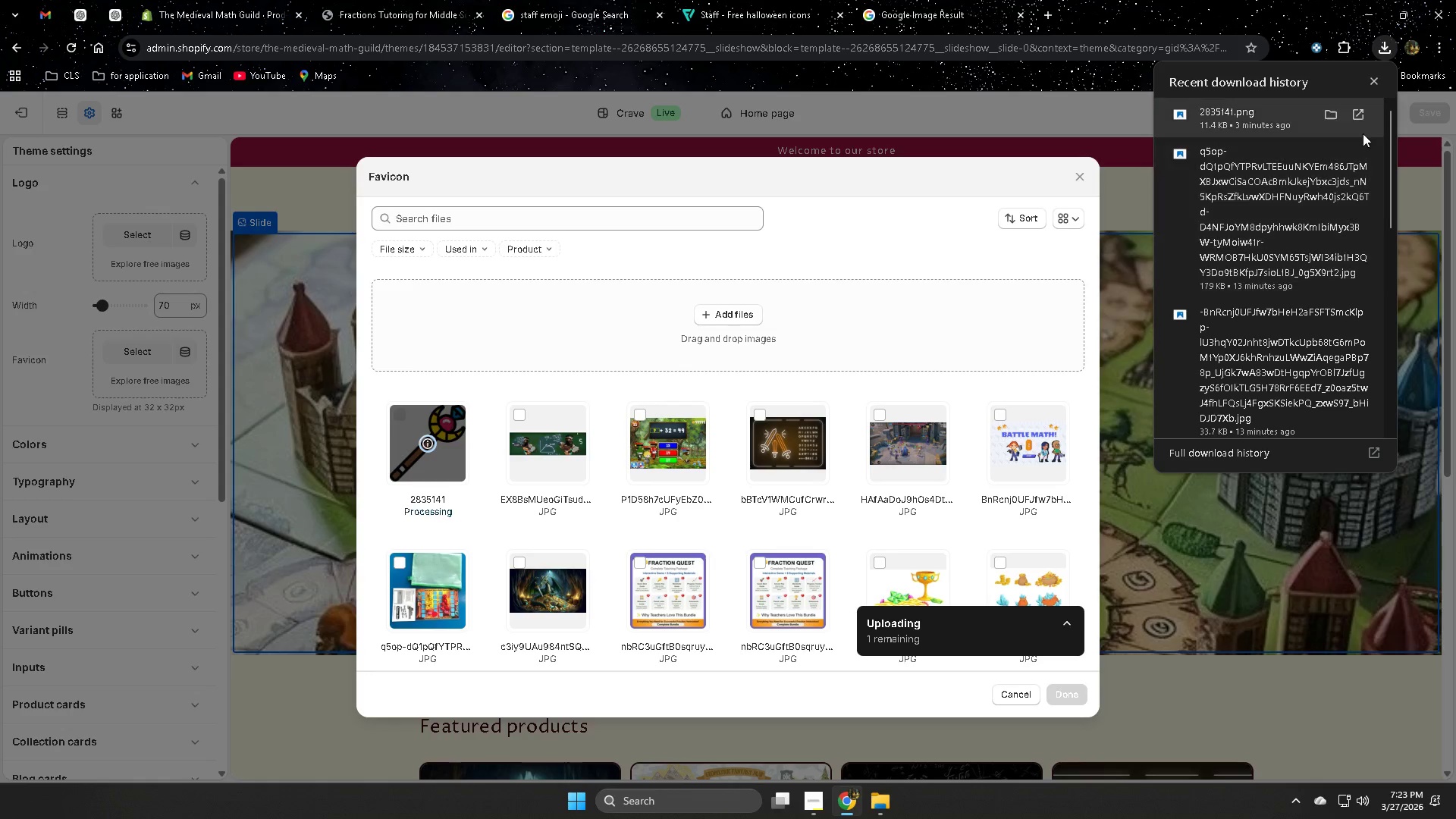 
left_click([1376, 80])
 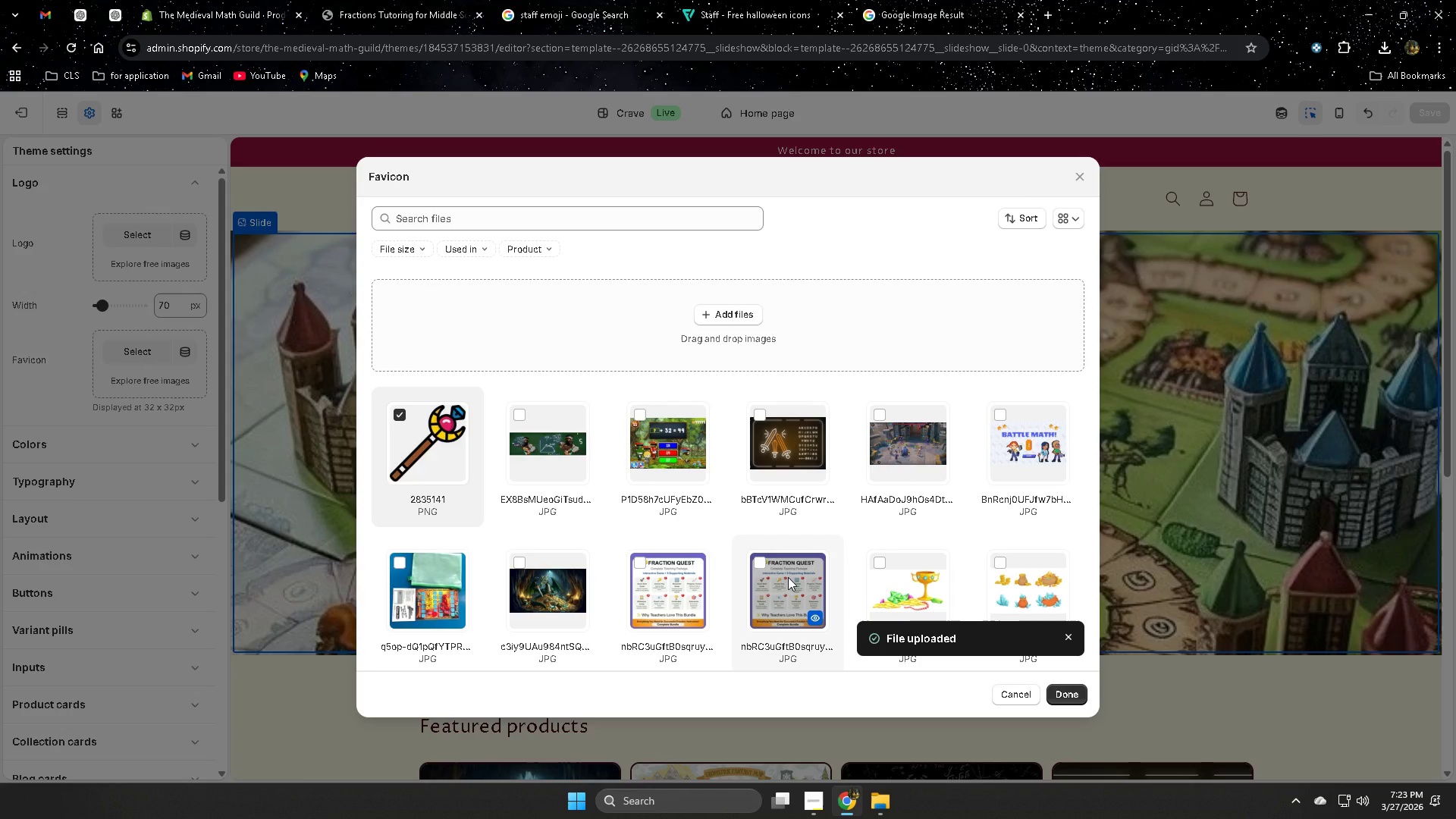 
wait(12.39)
 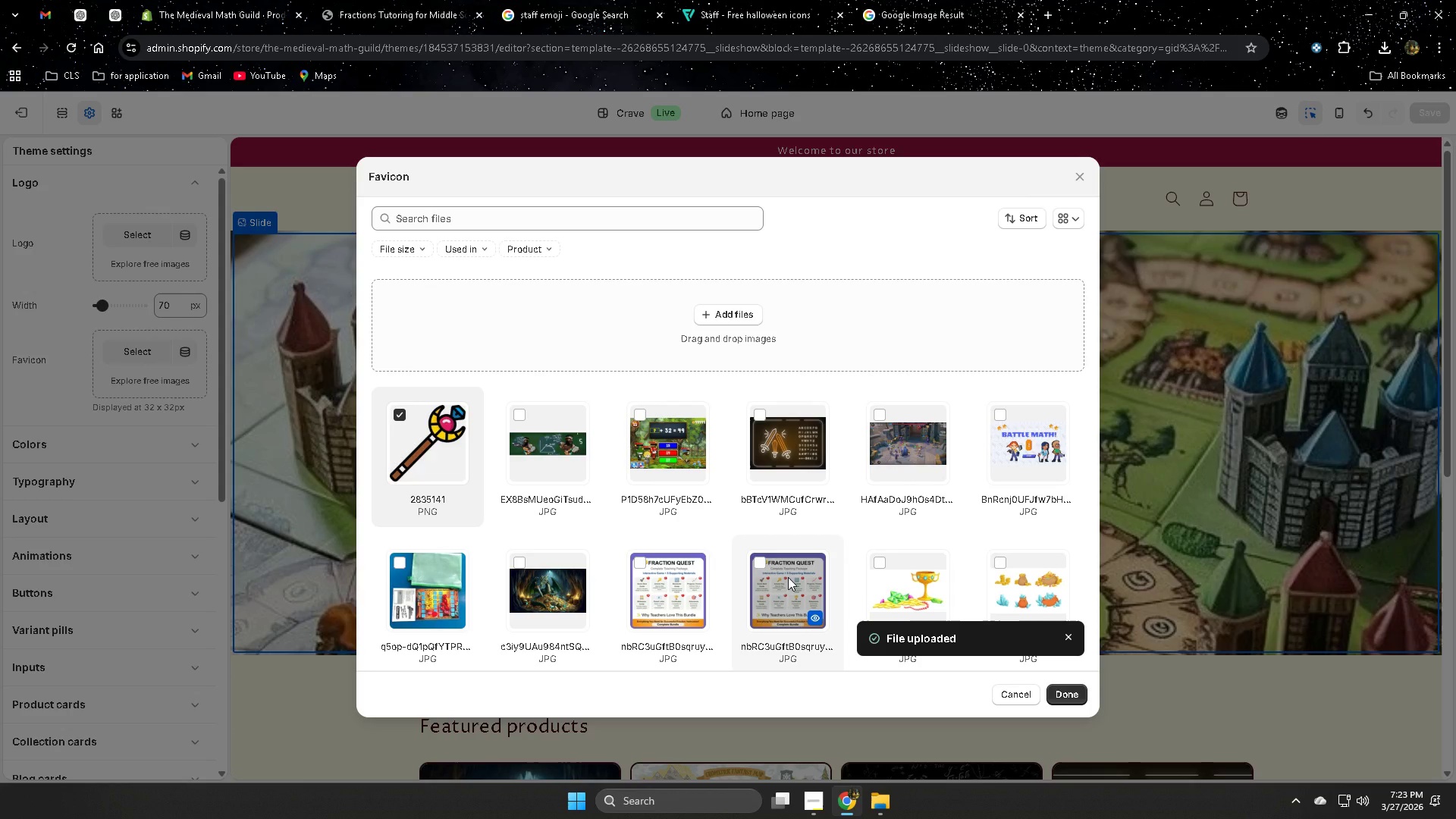 
left_click([1059, 698])
 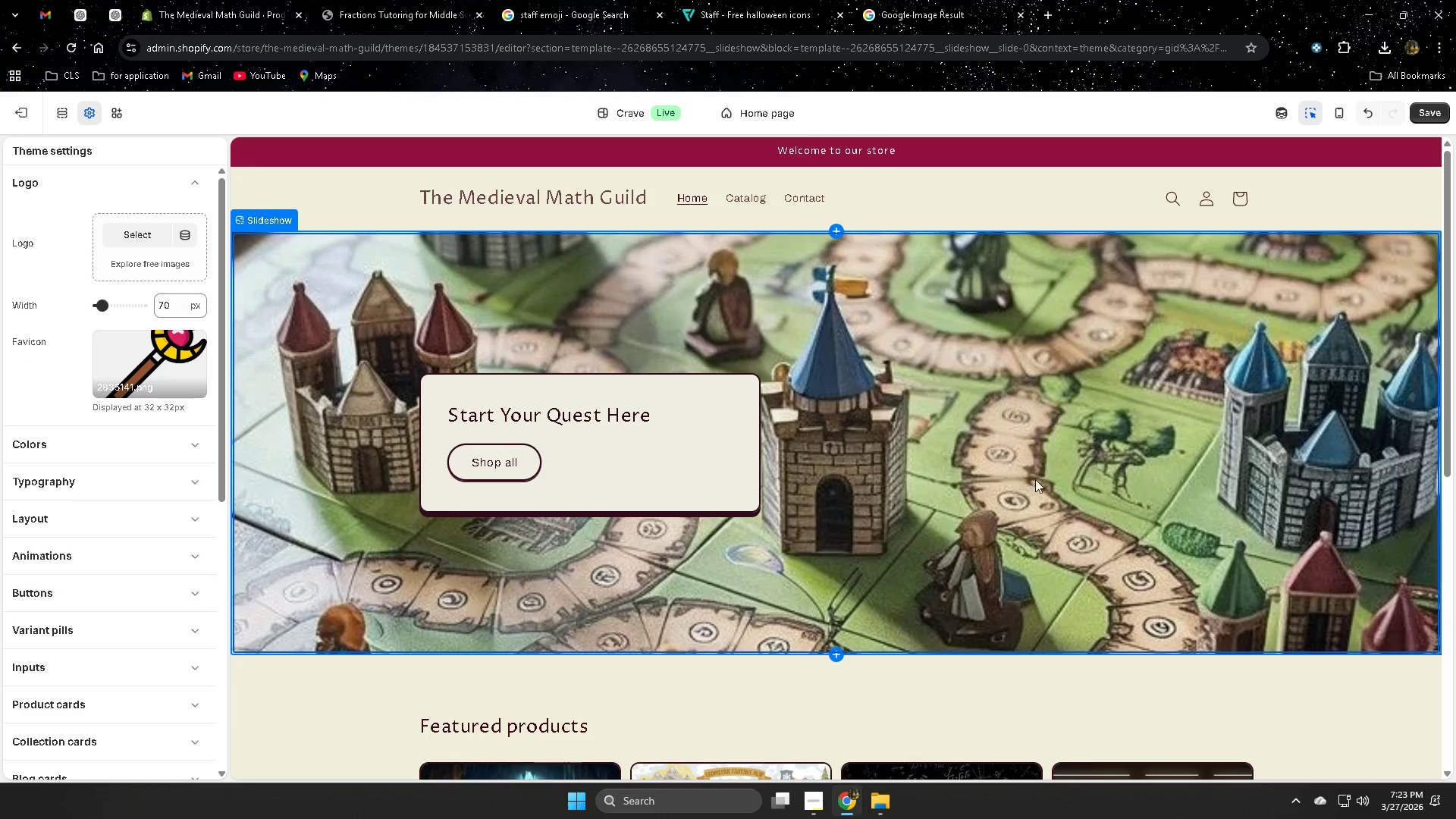 
wait(7.88)
 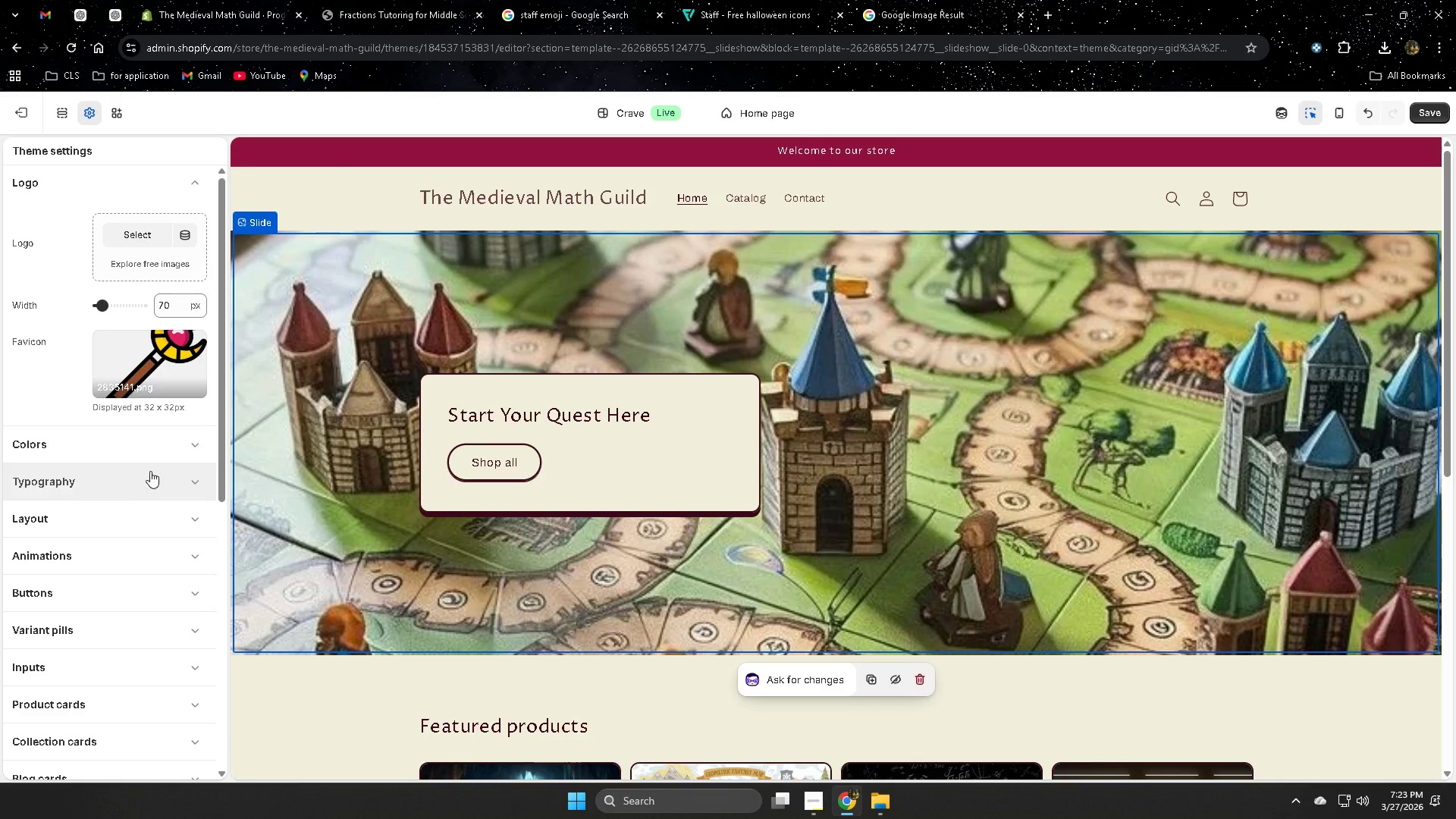 
scroll: coordinate [881, 519], scroll_direction: up, amount: 1.0
 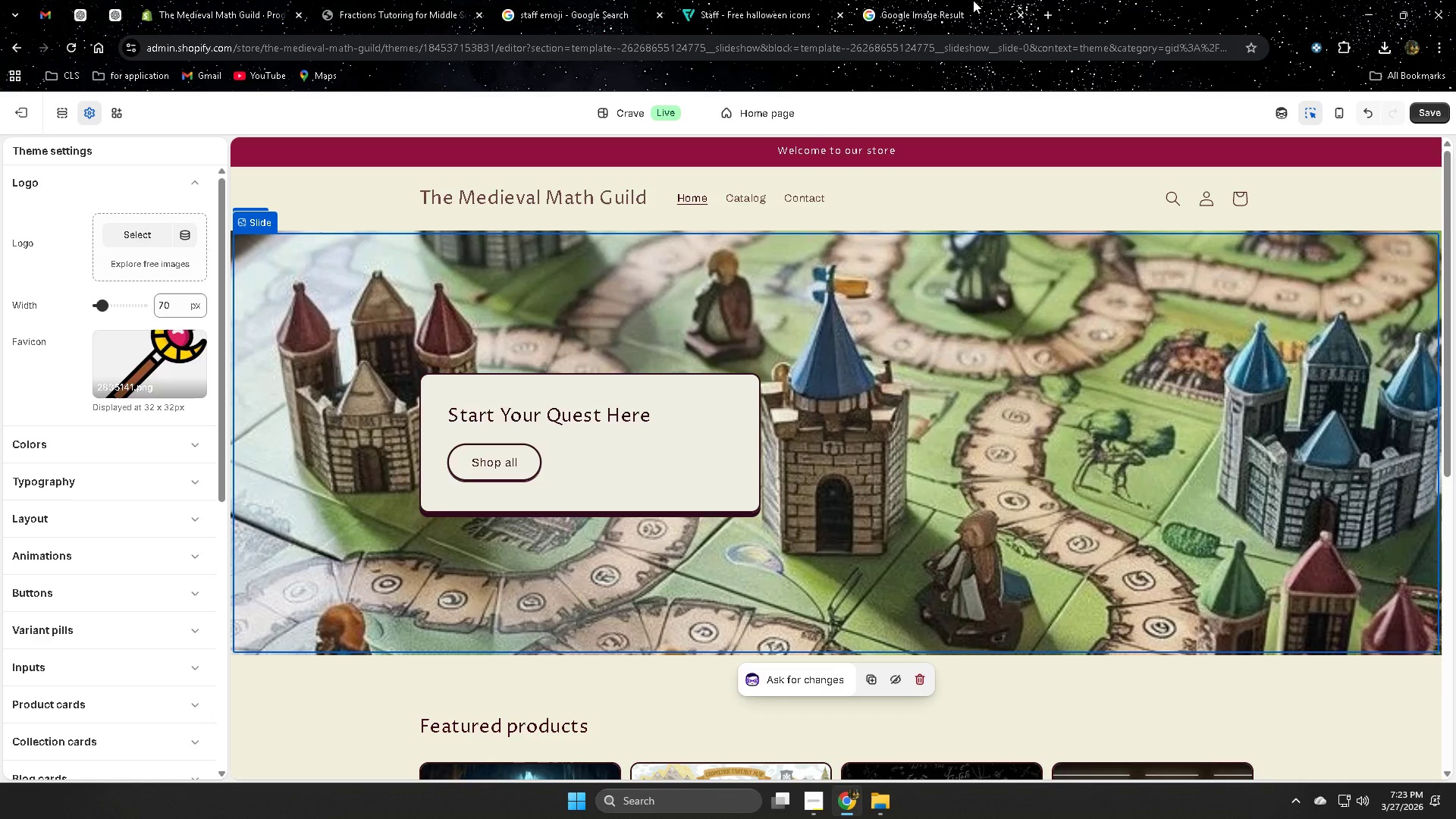 
mouse_move([934, 1])
 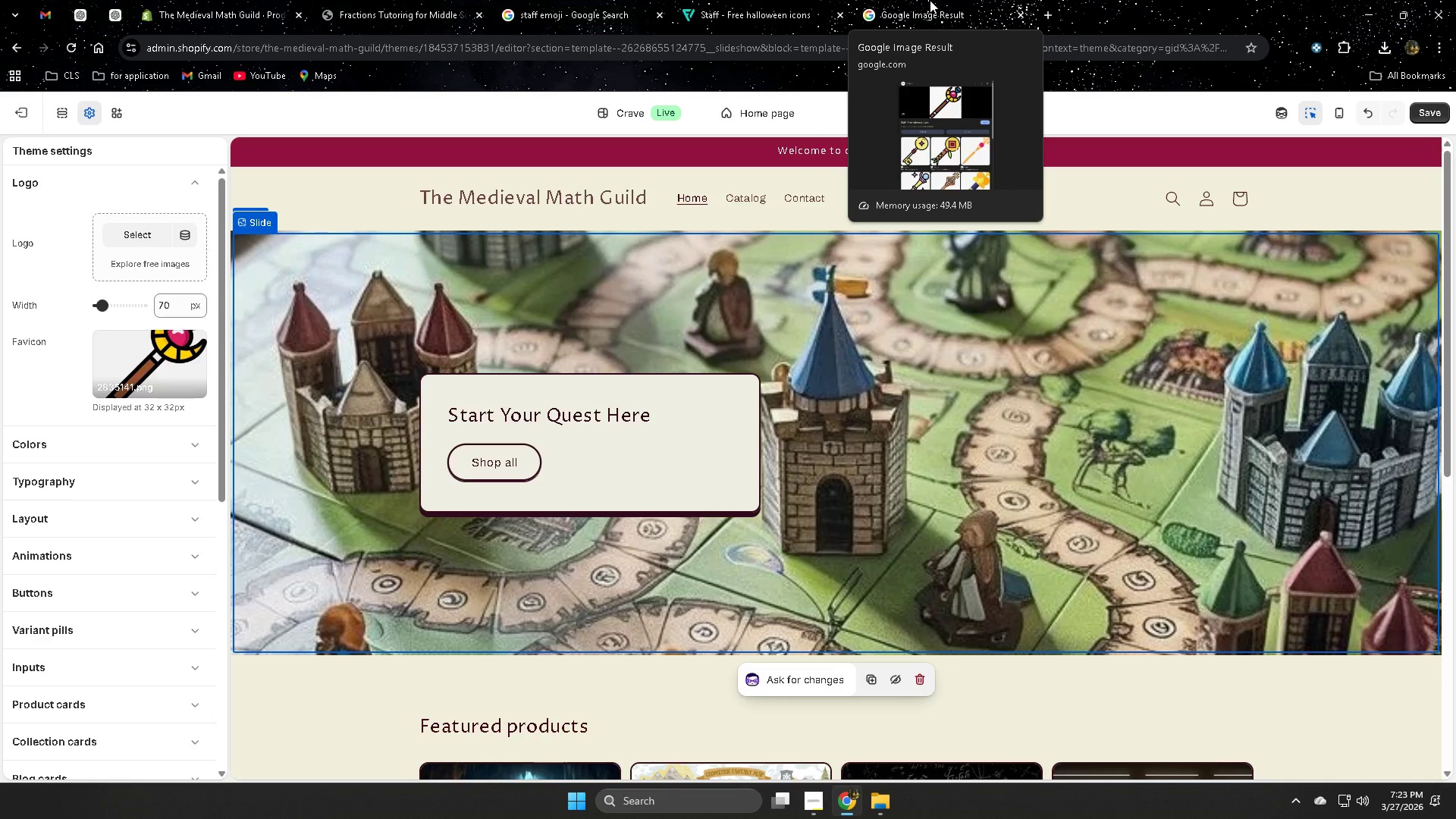 
left_click([930, 0])
 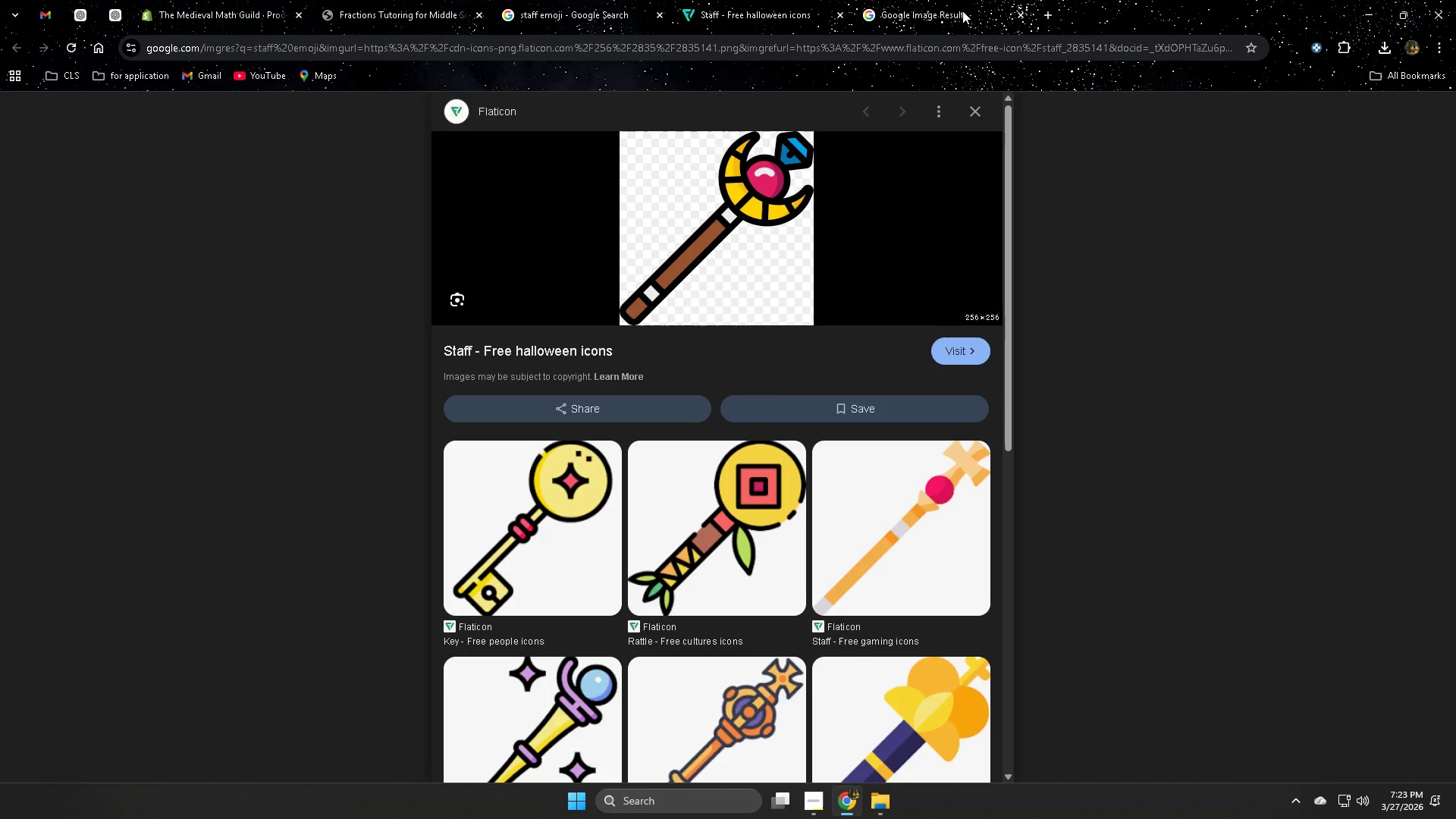 
key(Control+ControlLeft)
 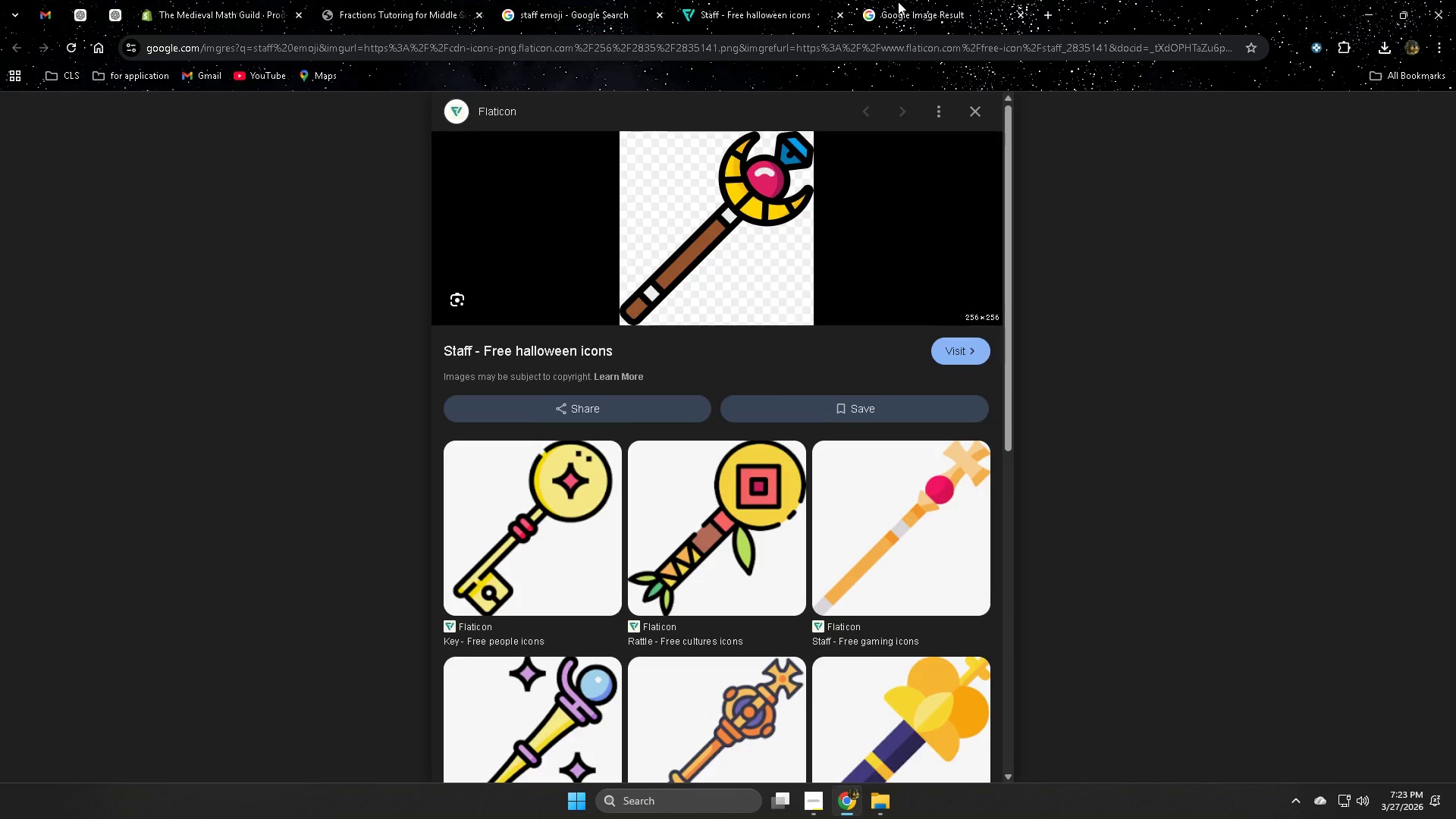 
key(Control+W)
 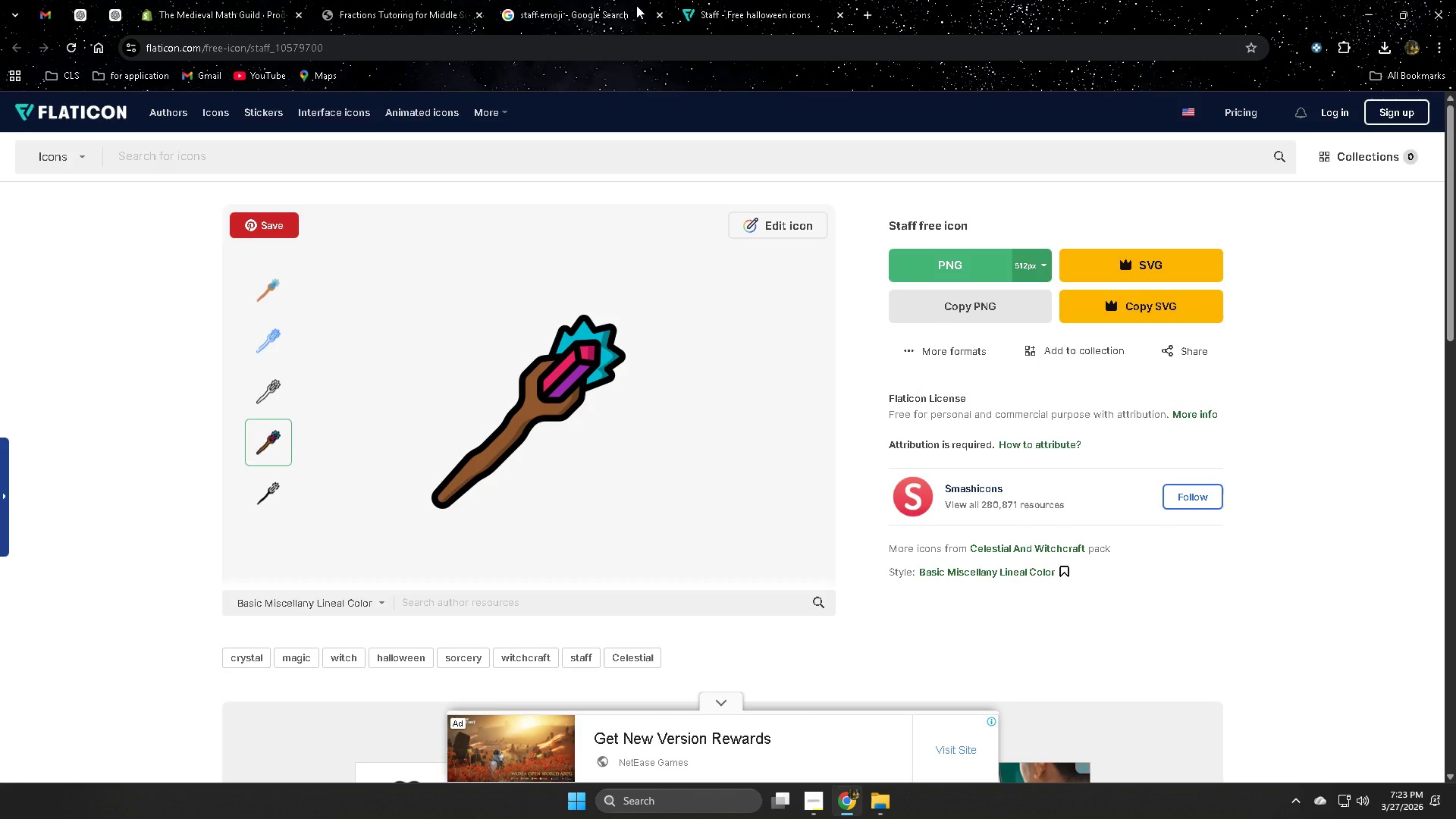 
left_click([571, 3])
 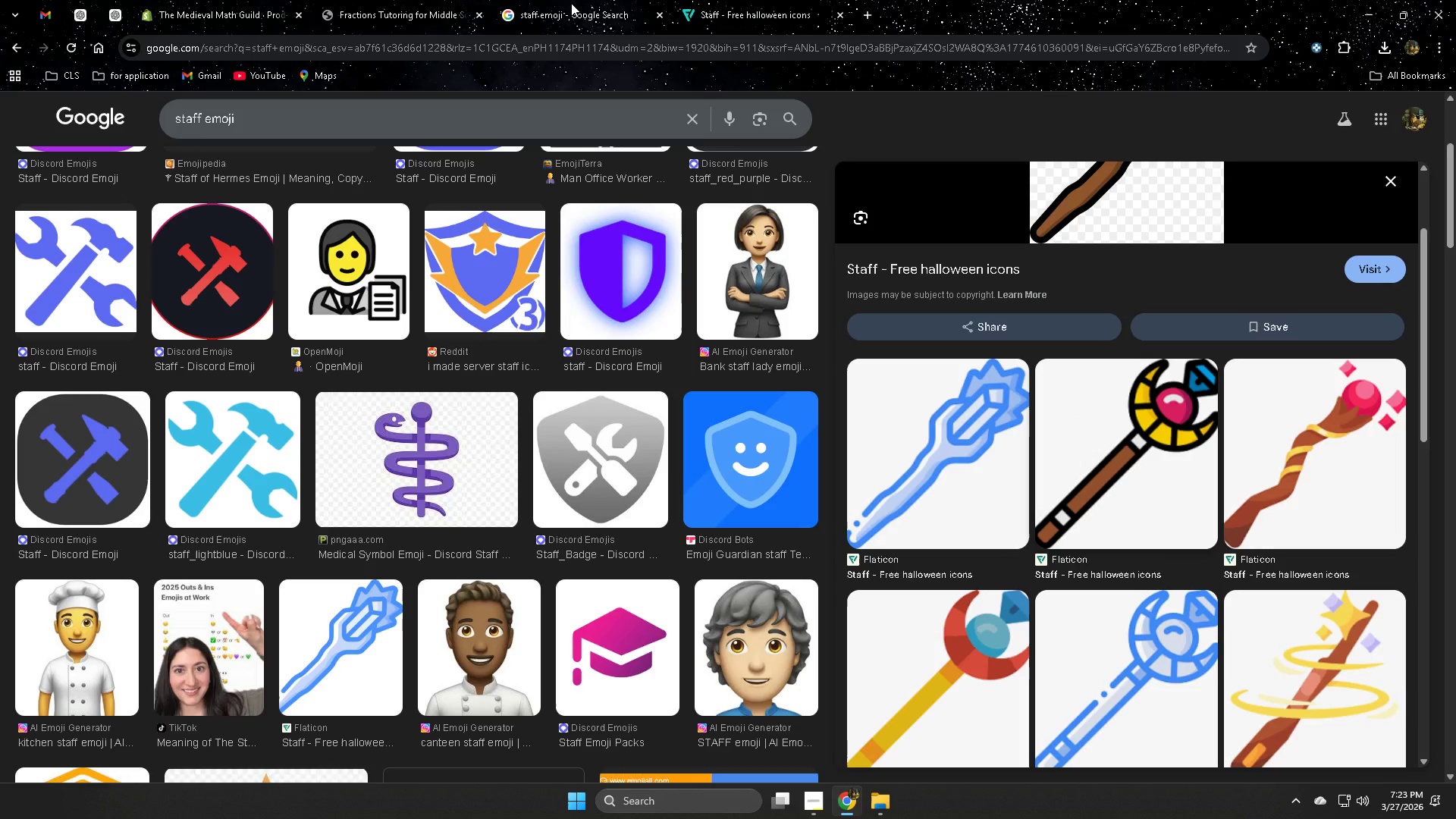 
key(Control+W)
 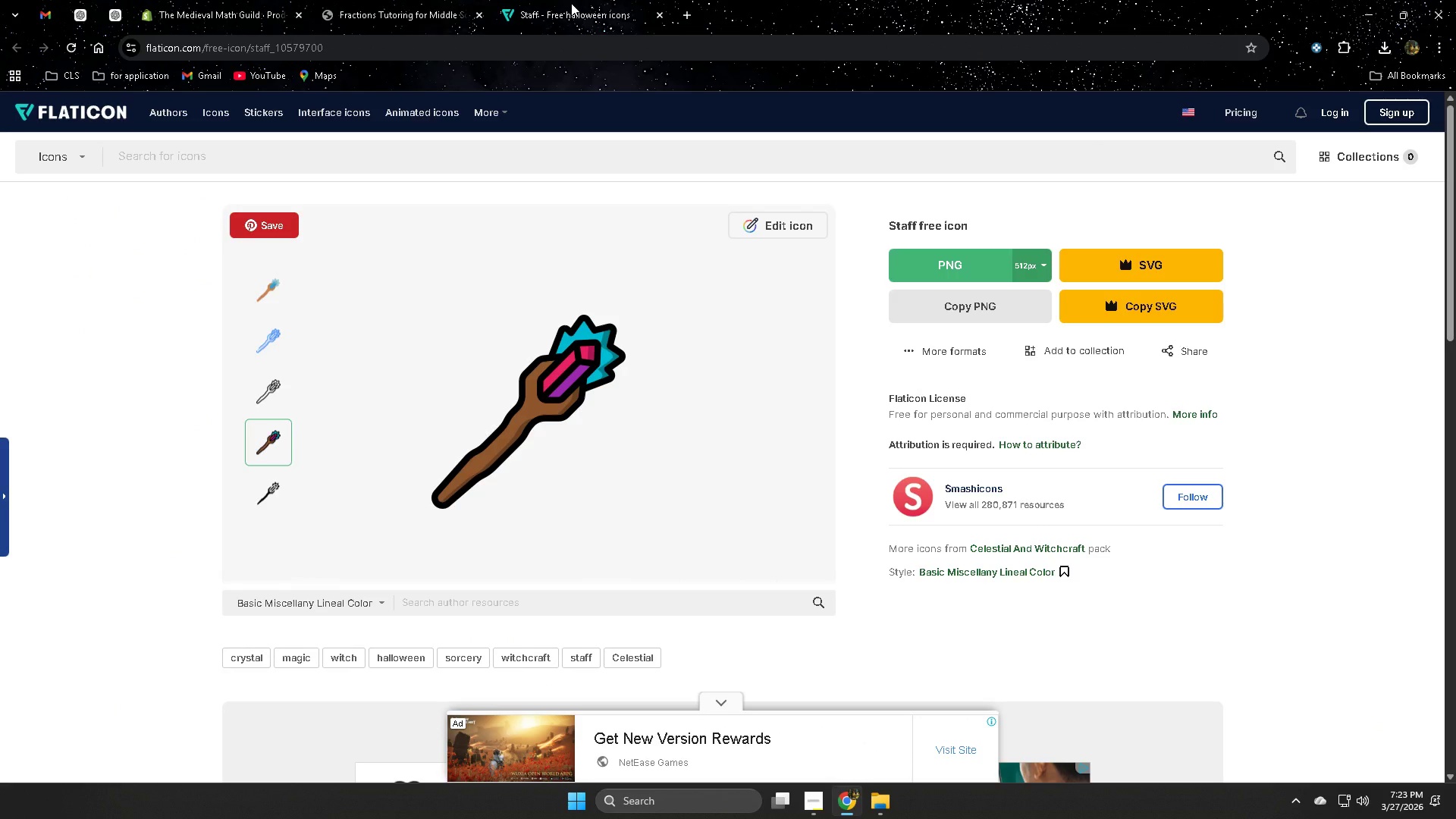 
left_click([571, 3])
 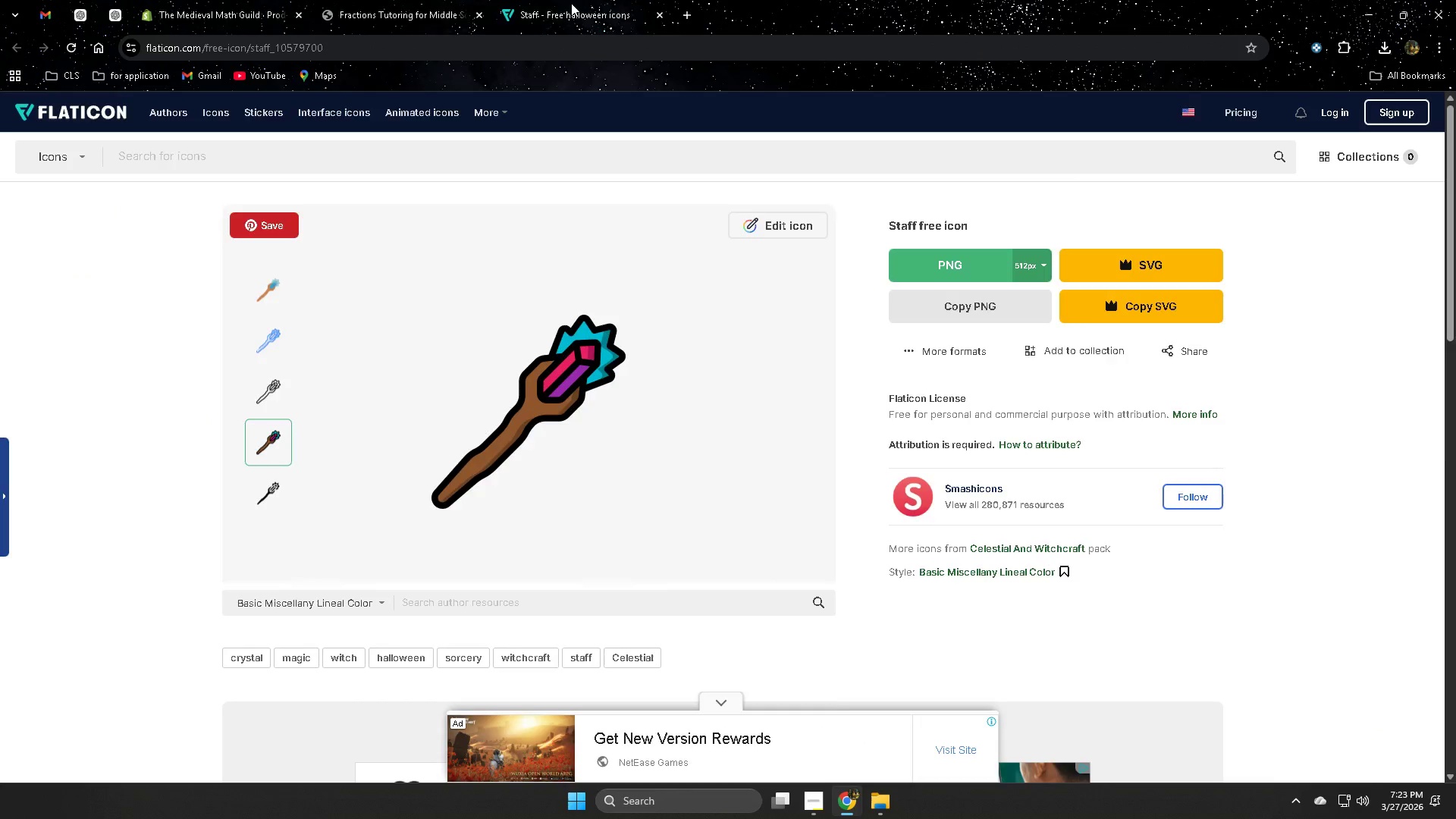 
key(Control+W)
 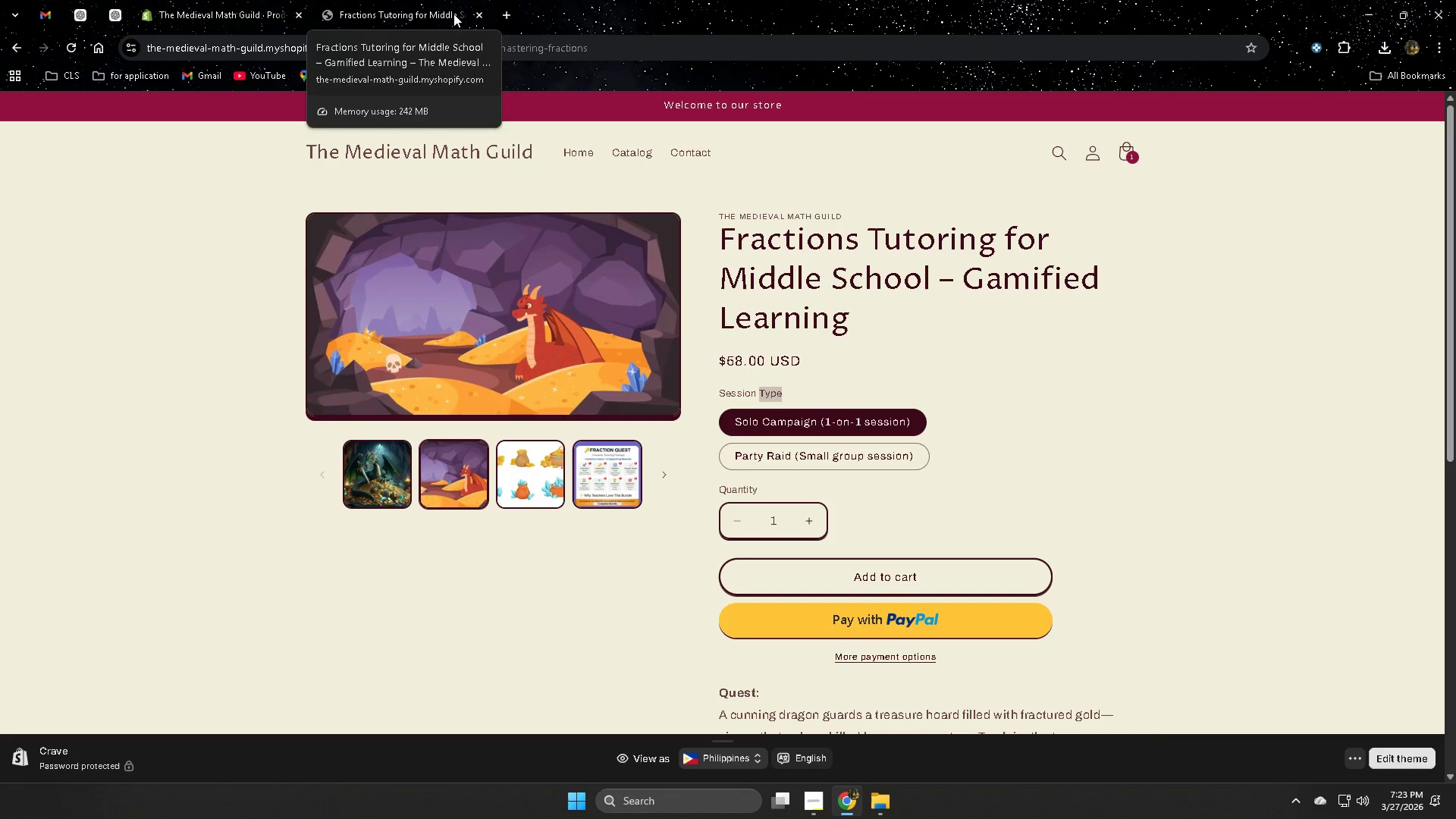 
left_click([507, 12])
 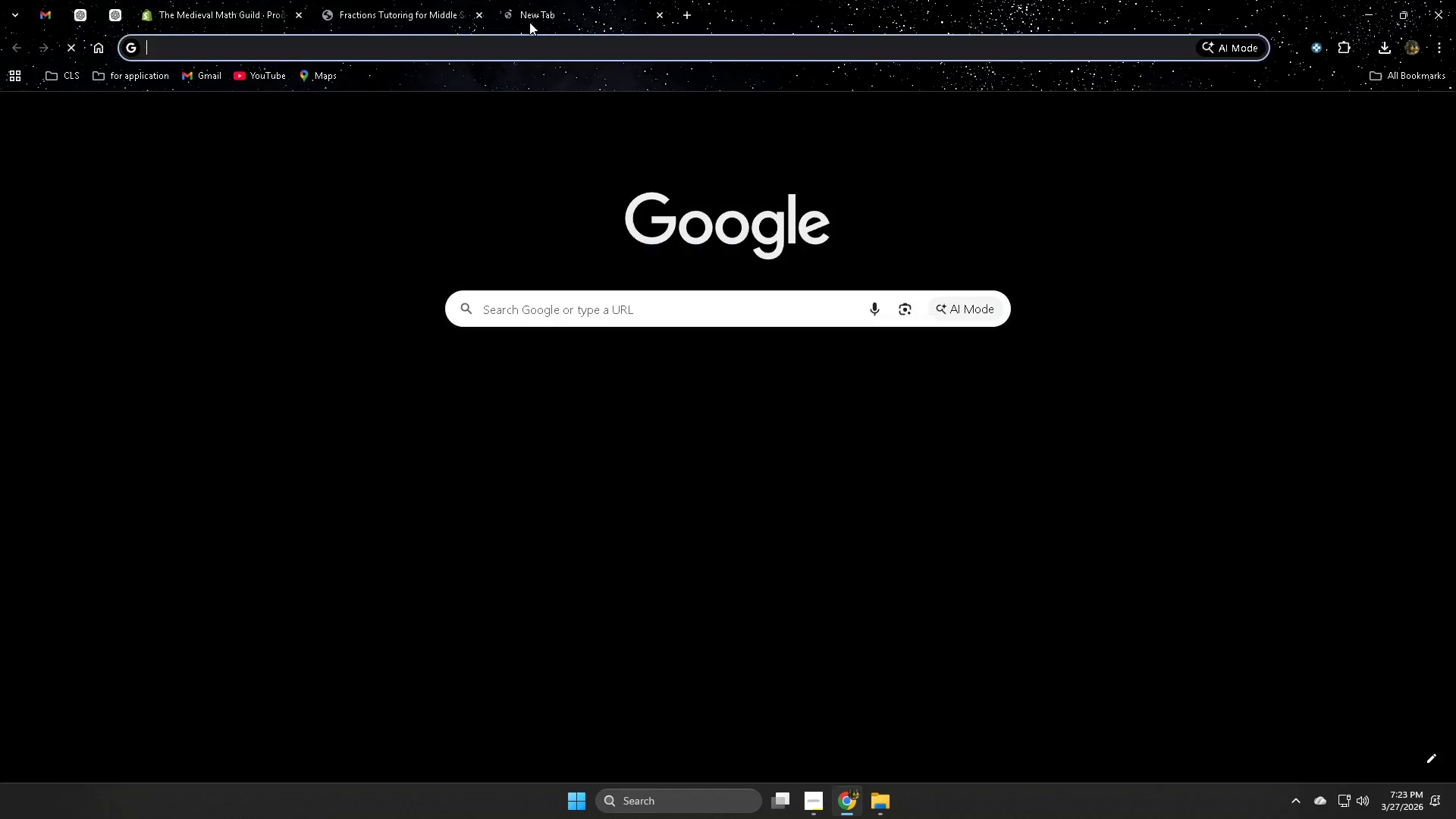 
type(ca)
 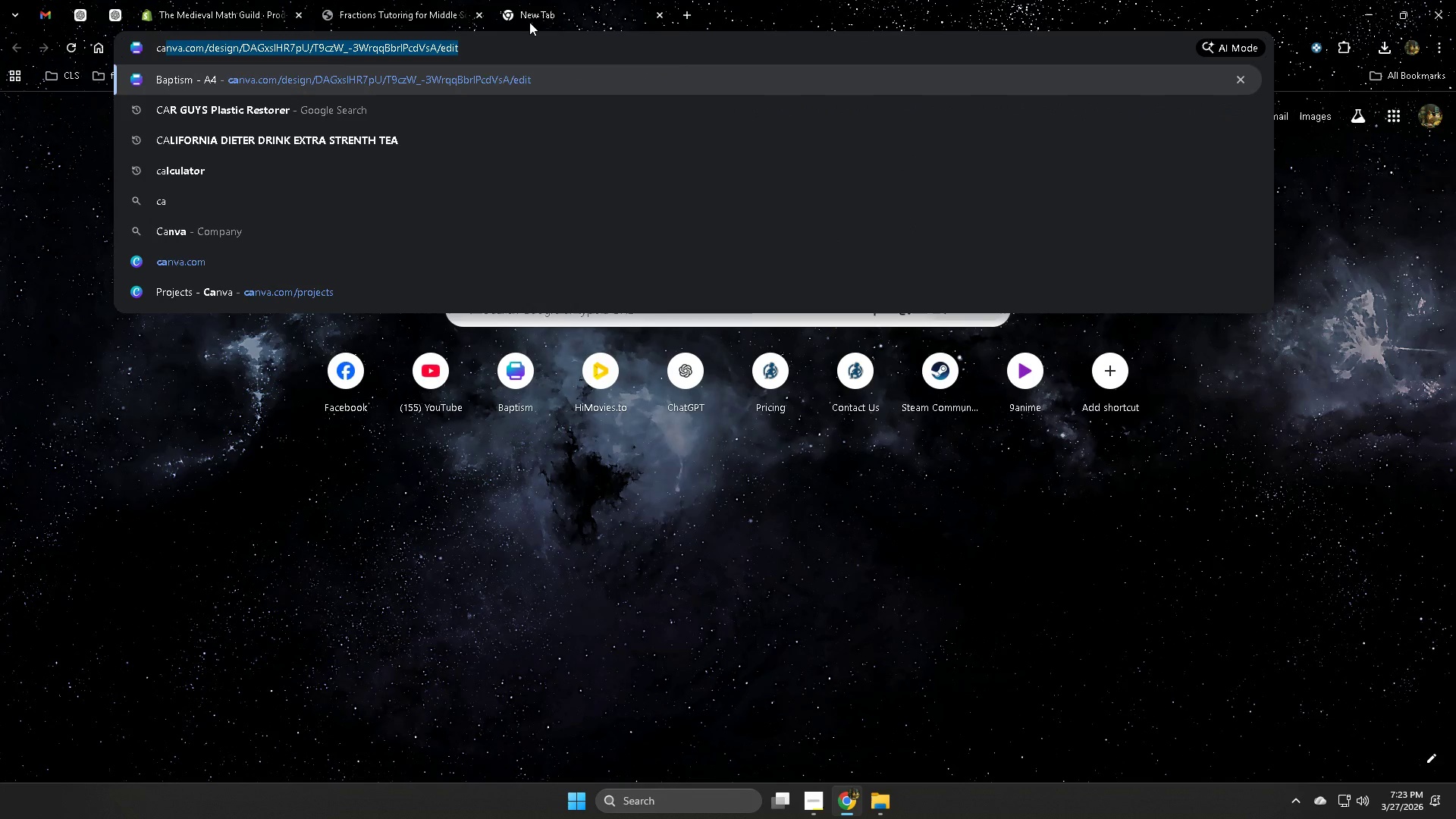 
key(Enter)
 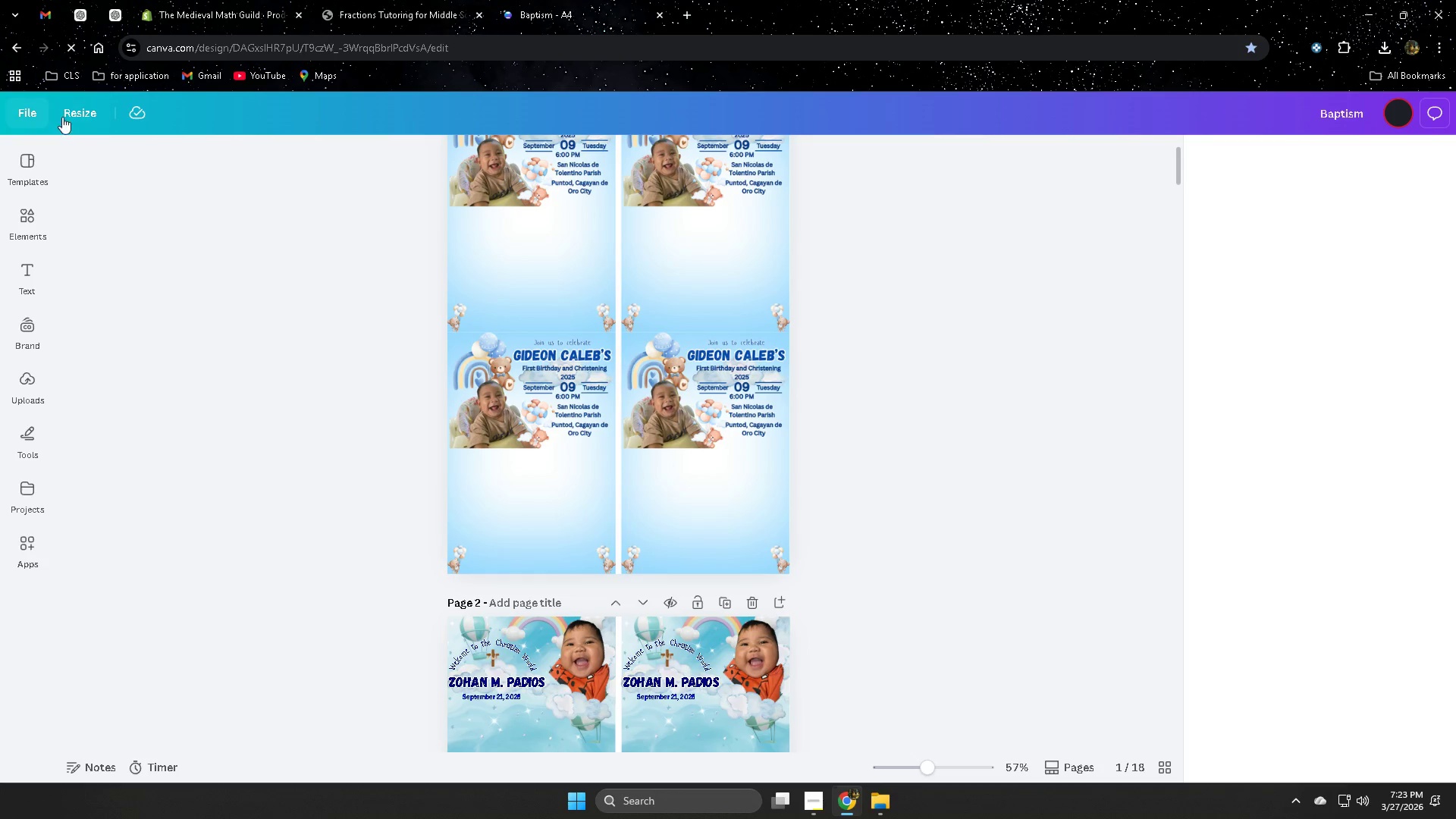 
wait(5.52)
 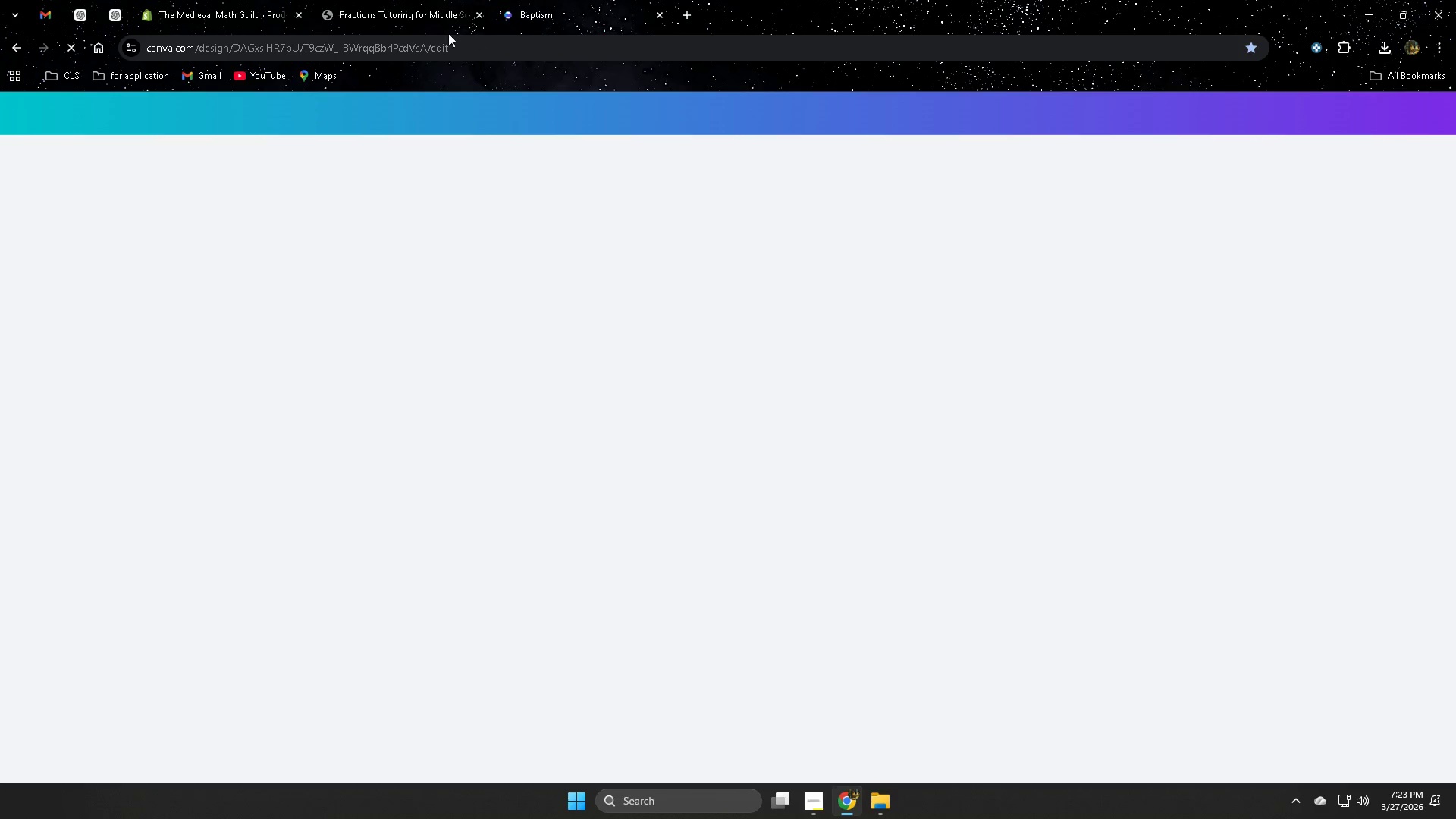 
left_click([30, 112])
 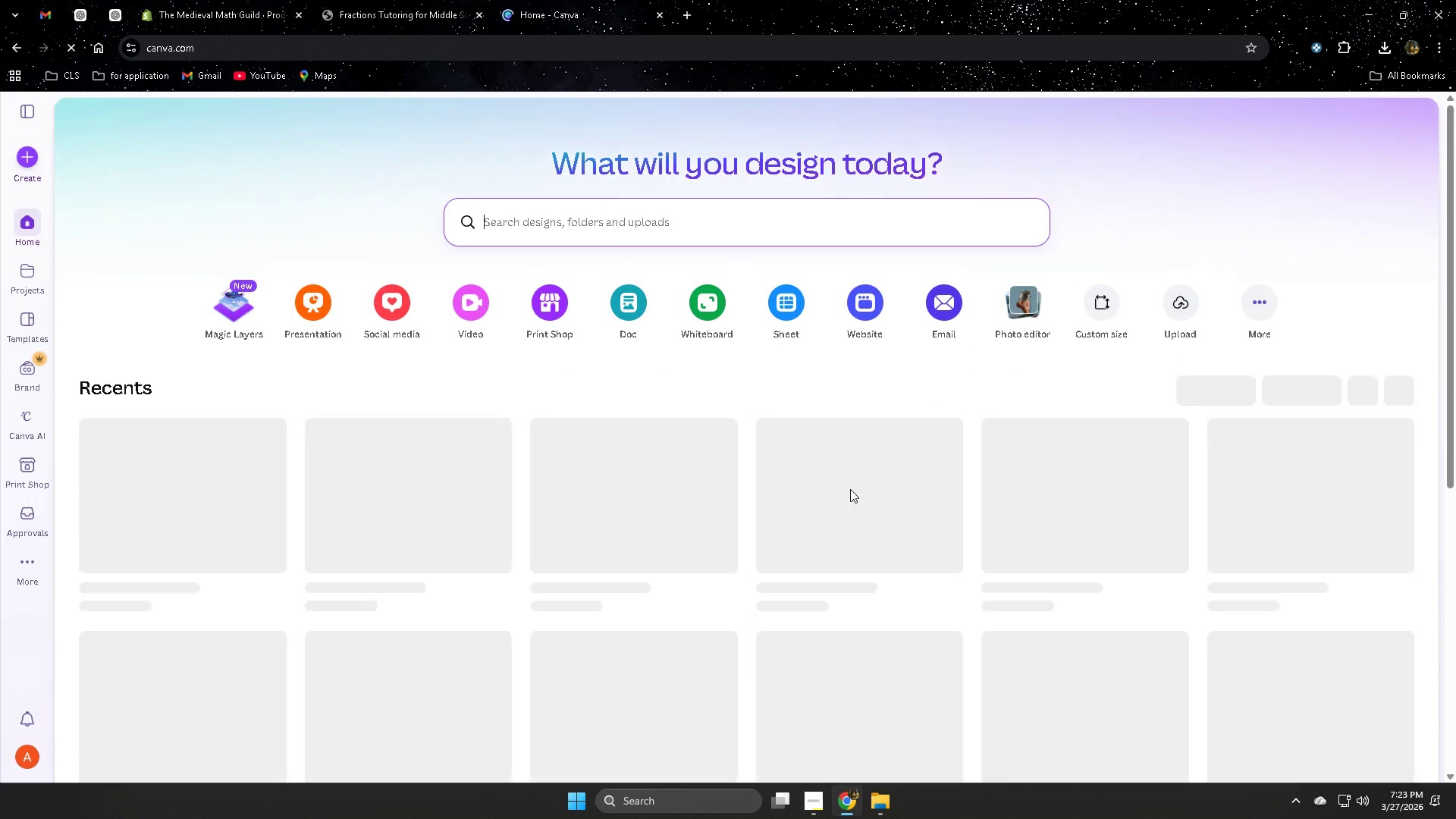 
left_click([626, 230])
 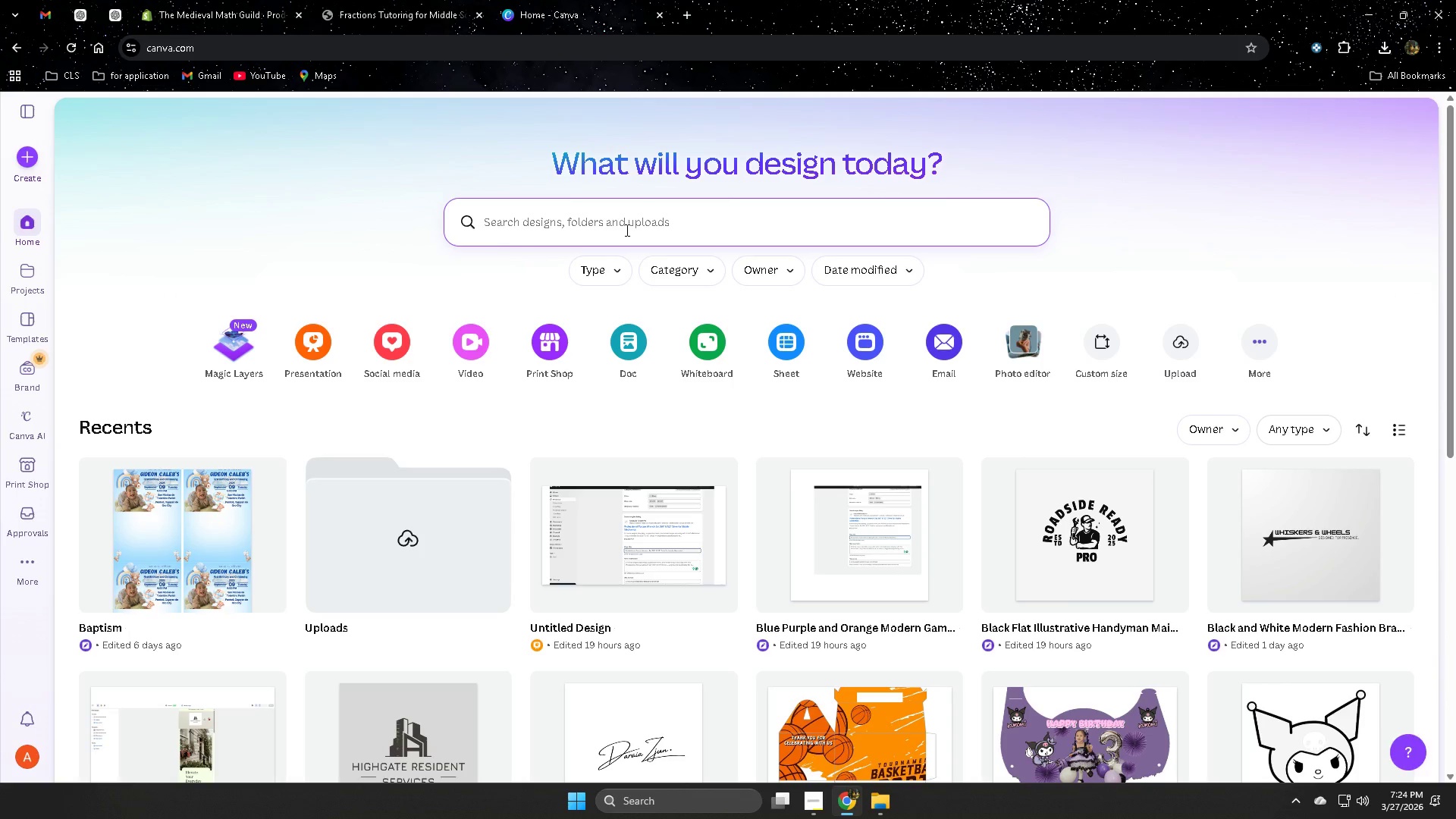 
wait(5.08)
 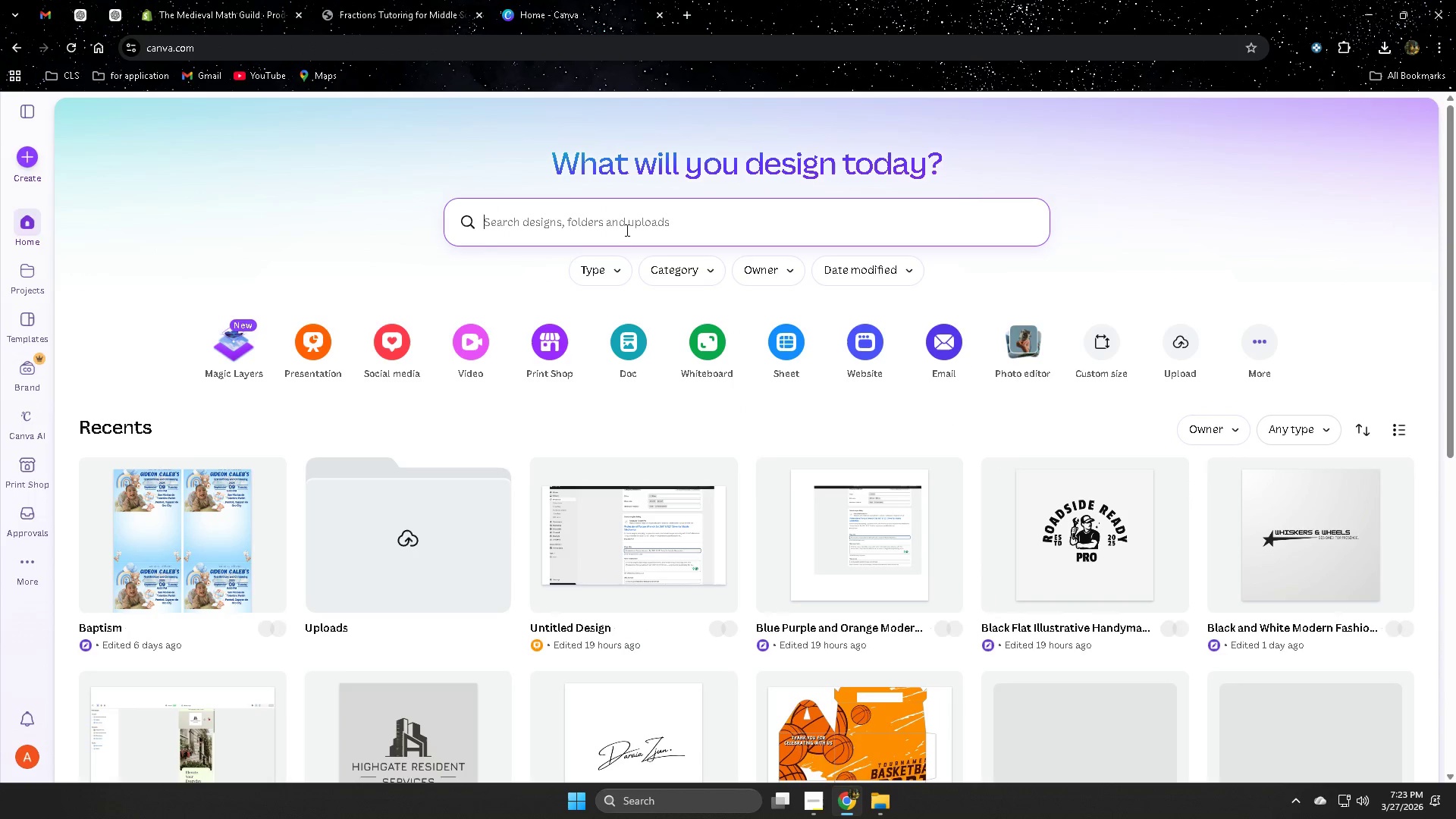 
type(logo templay)
key(Backspace)
key(Backspace)
type(ate go)
key(Backspace)
type(for)
key(Backspace)
key(Backspace)
key(Backspace)
key(Backspace)
type(fro gaming )
 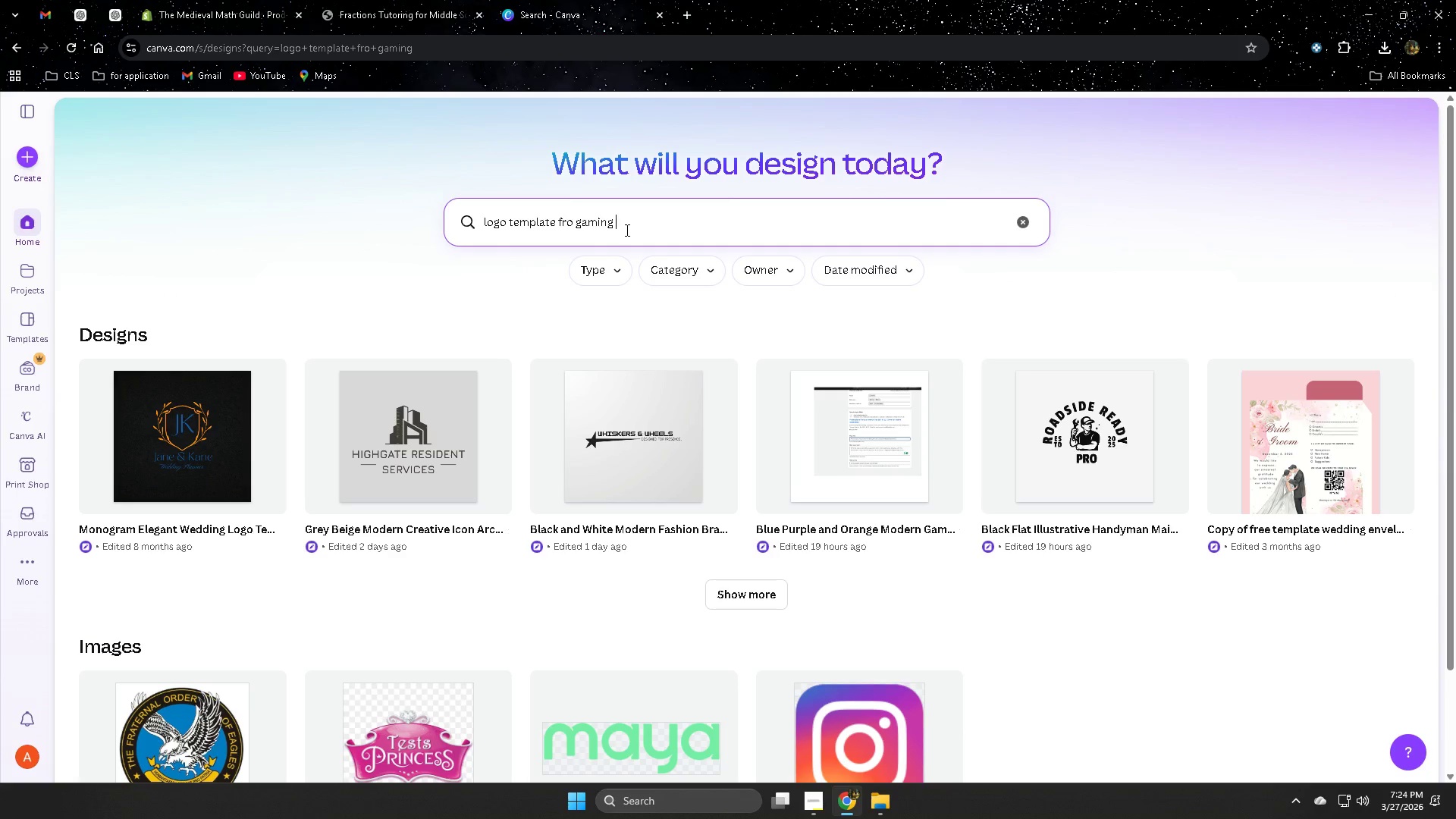 
key(Enter)
 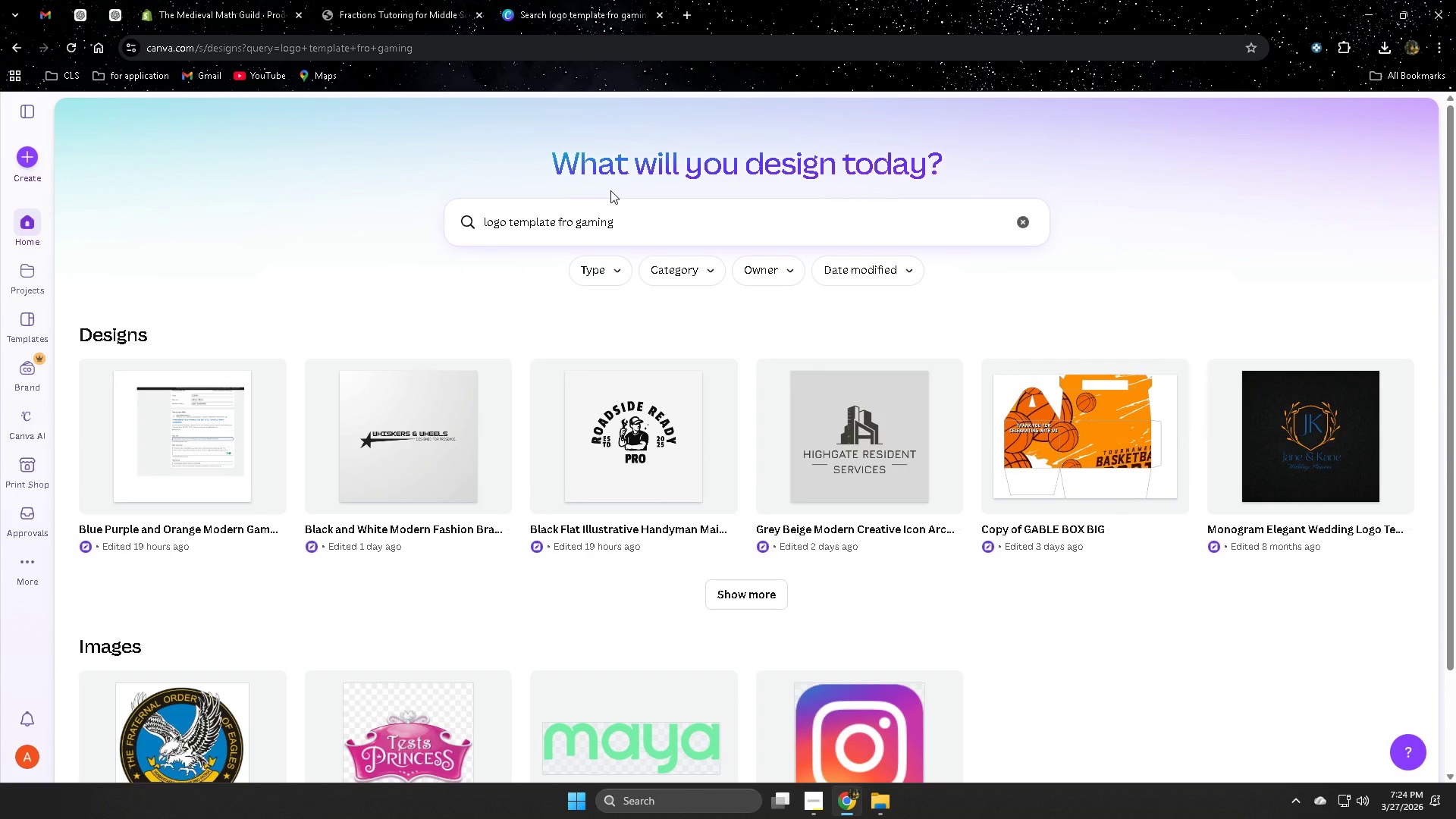 
wait(6.64)
 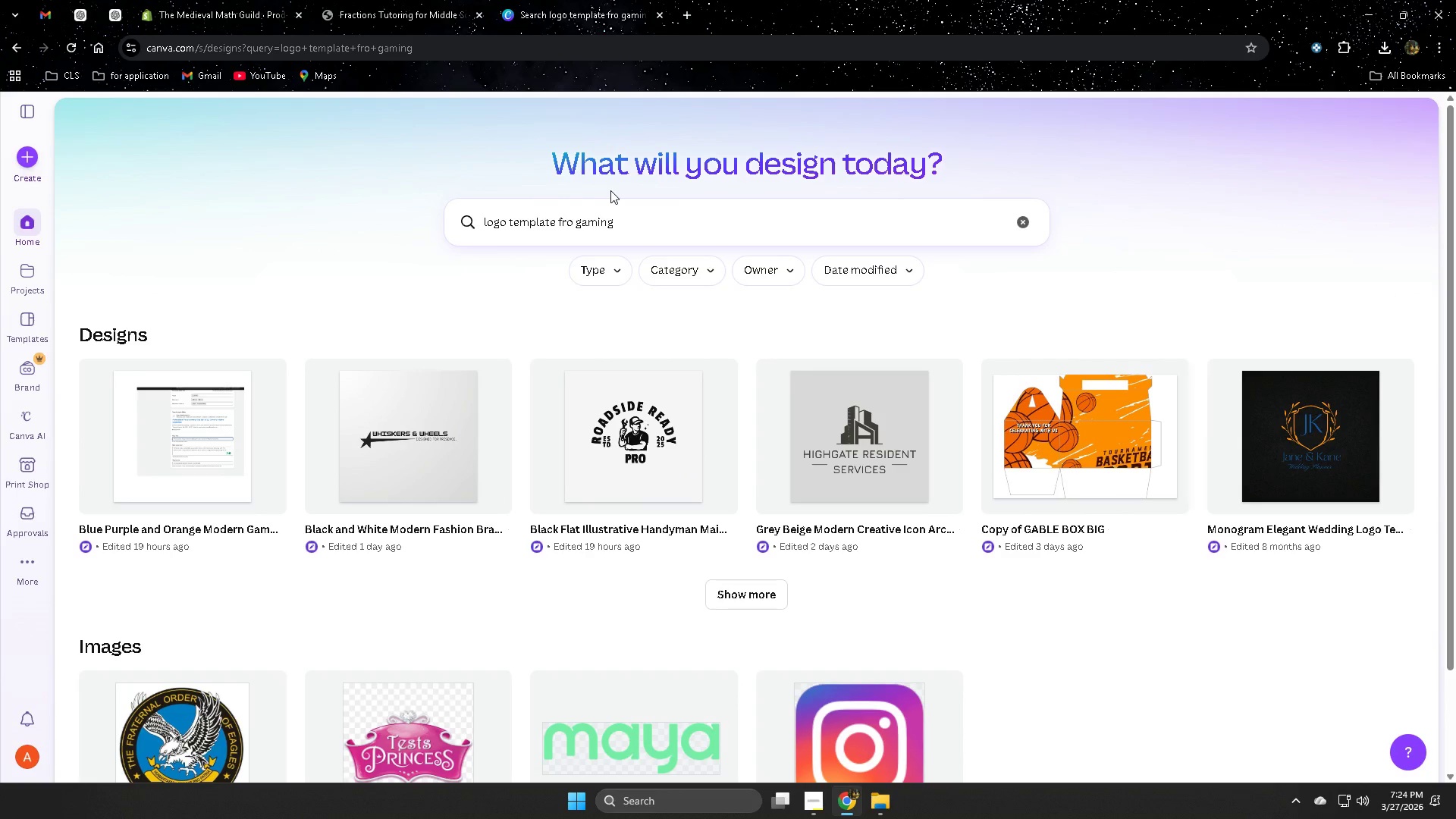 
double_click([634, 218])
 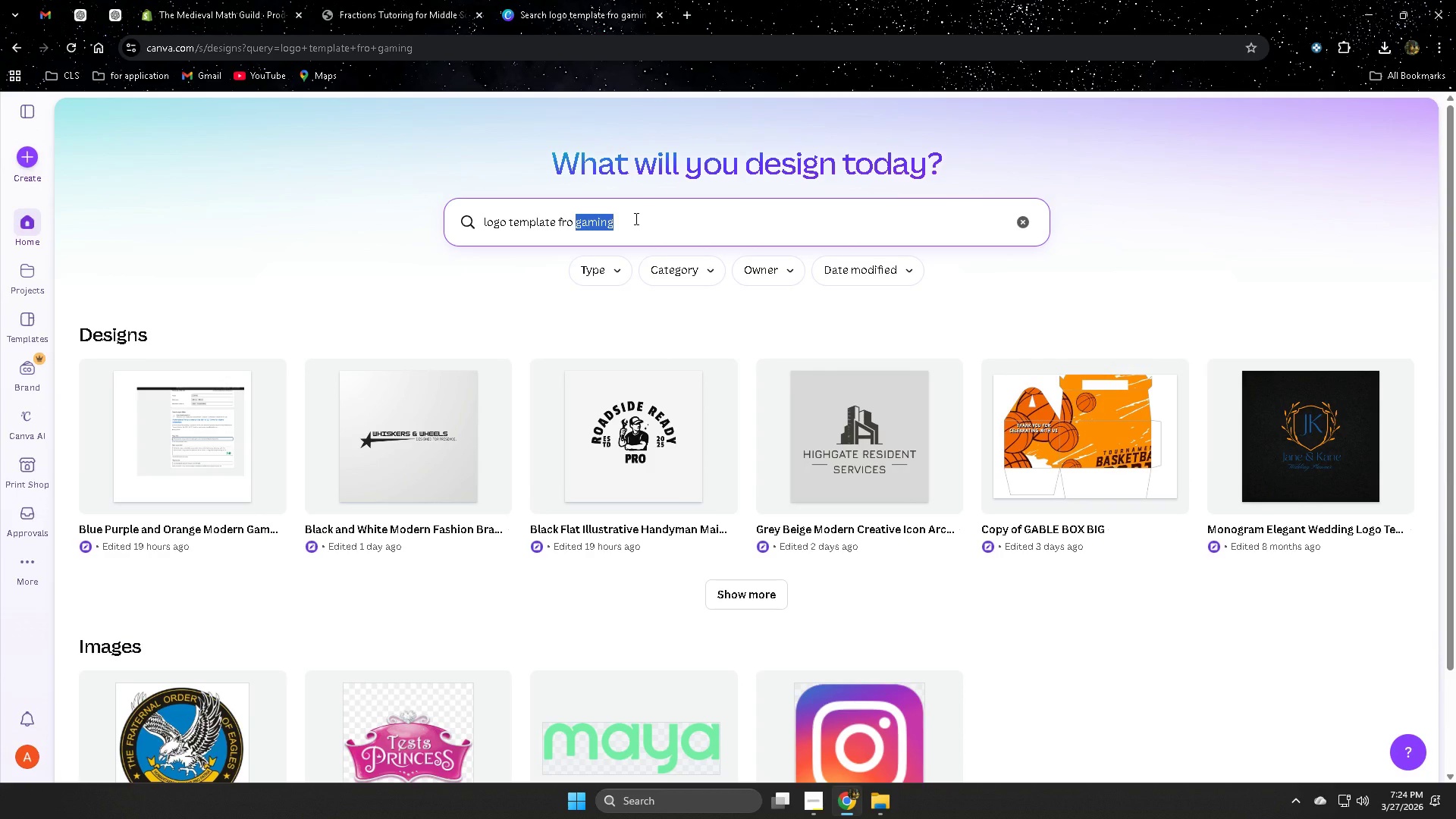 
key(Backspace)
 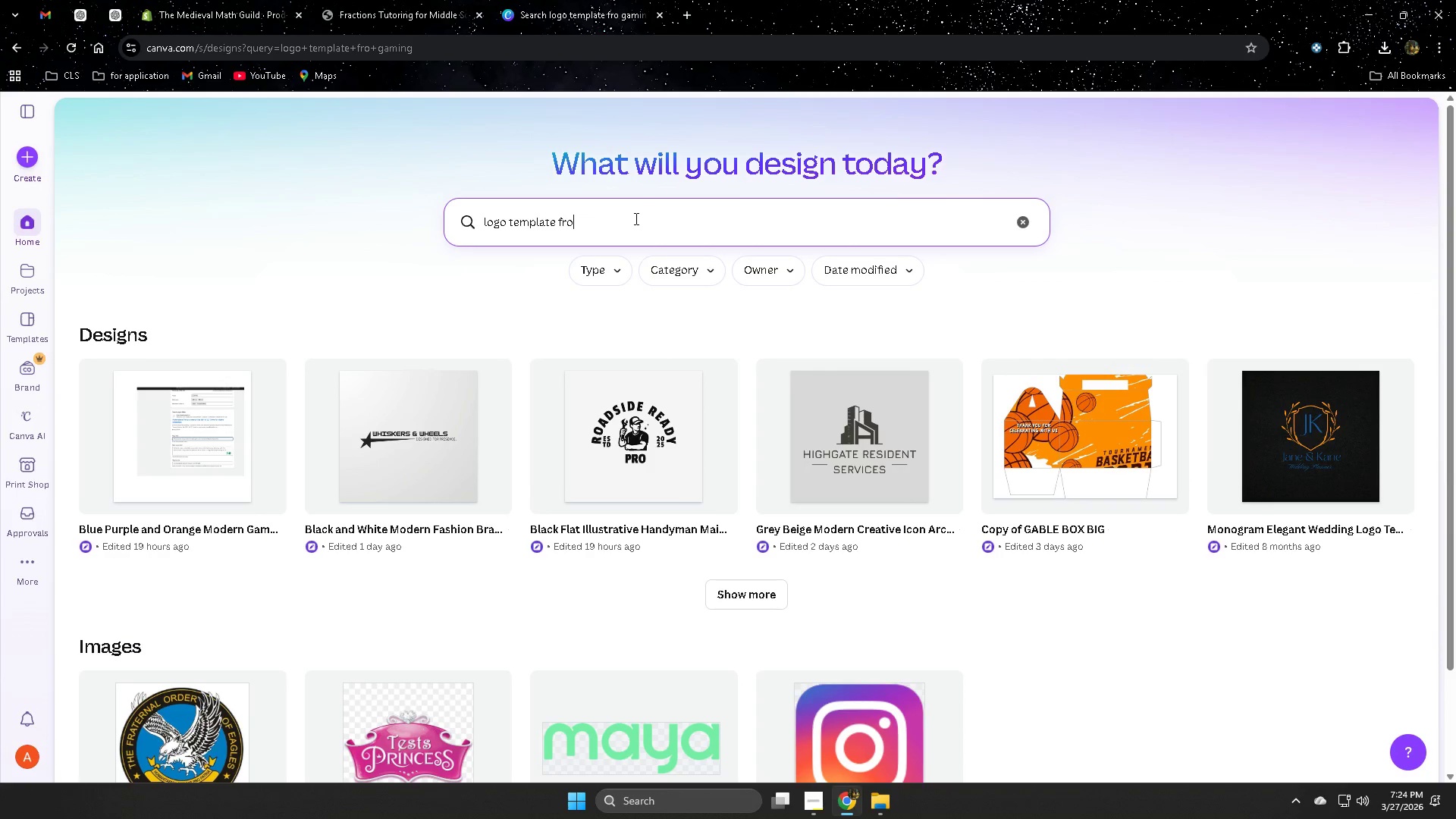 
key(Backspace)
 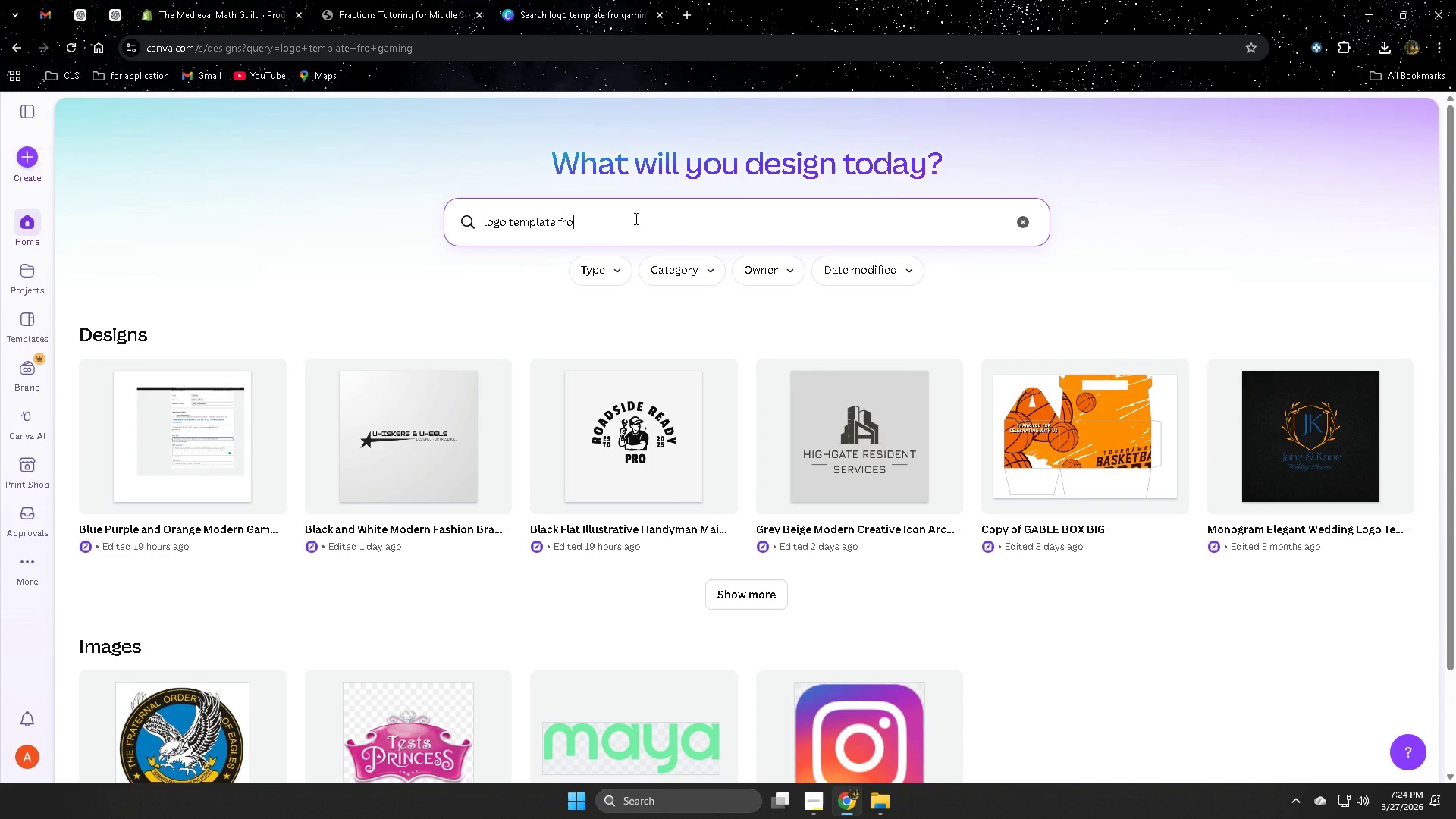 
key(Backspace)
 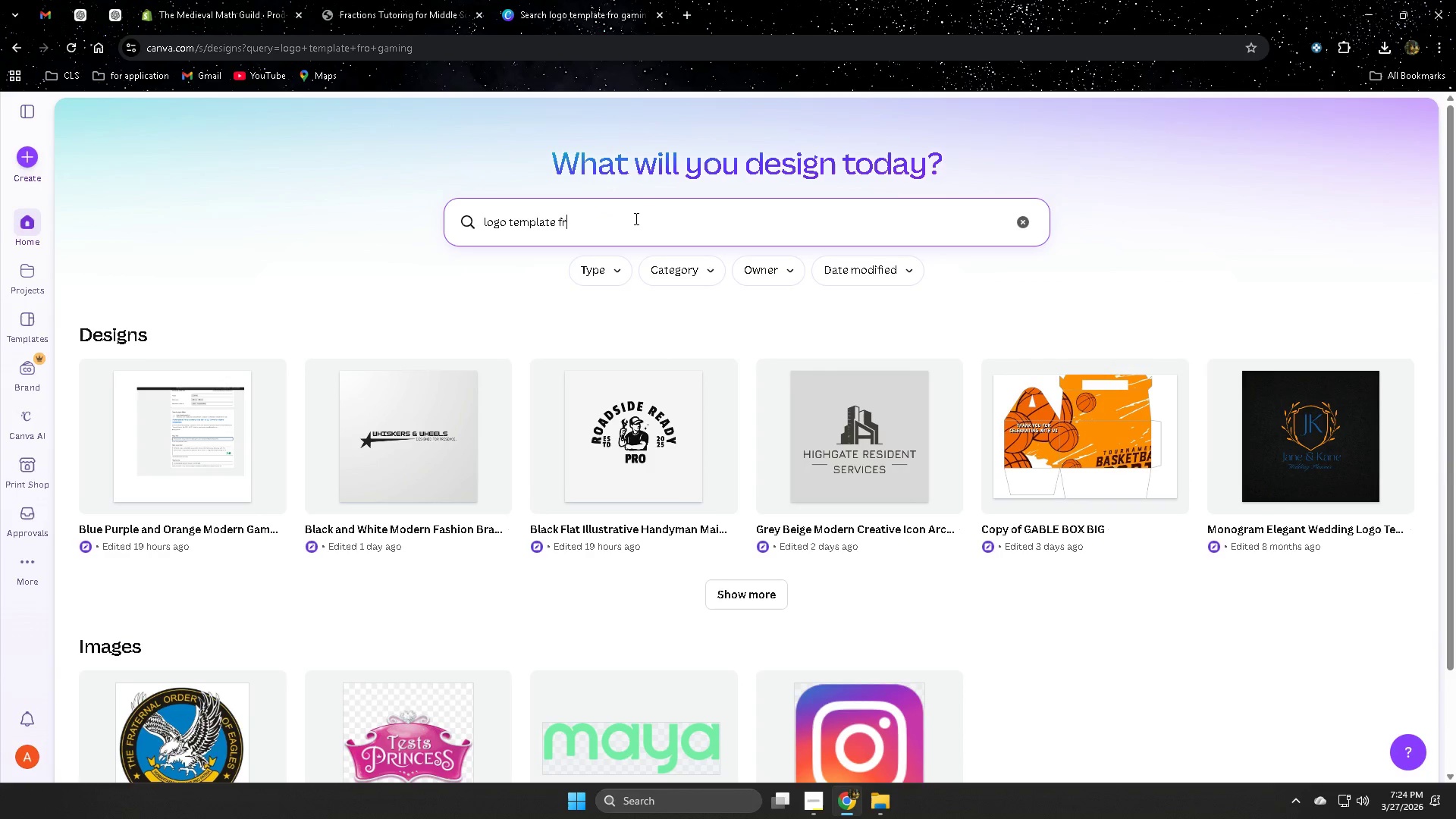 
key(Backspace)
 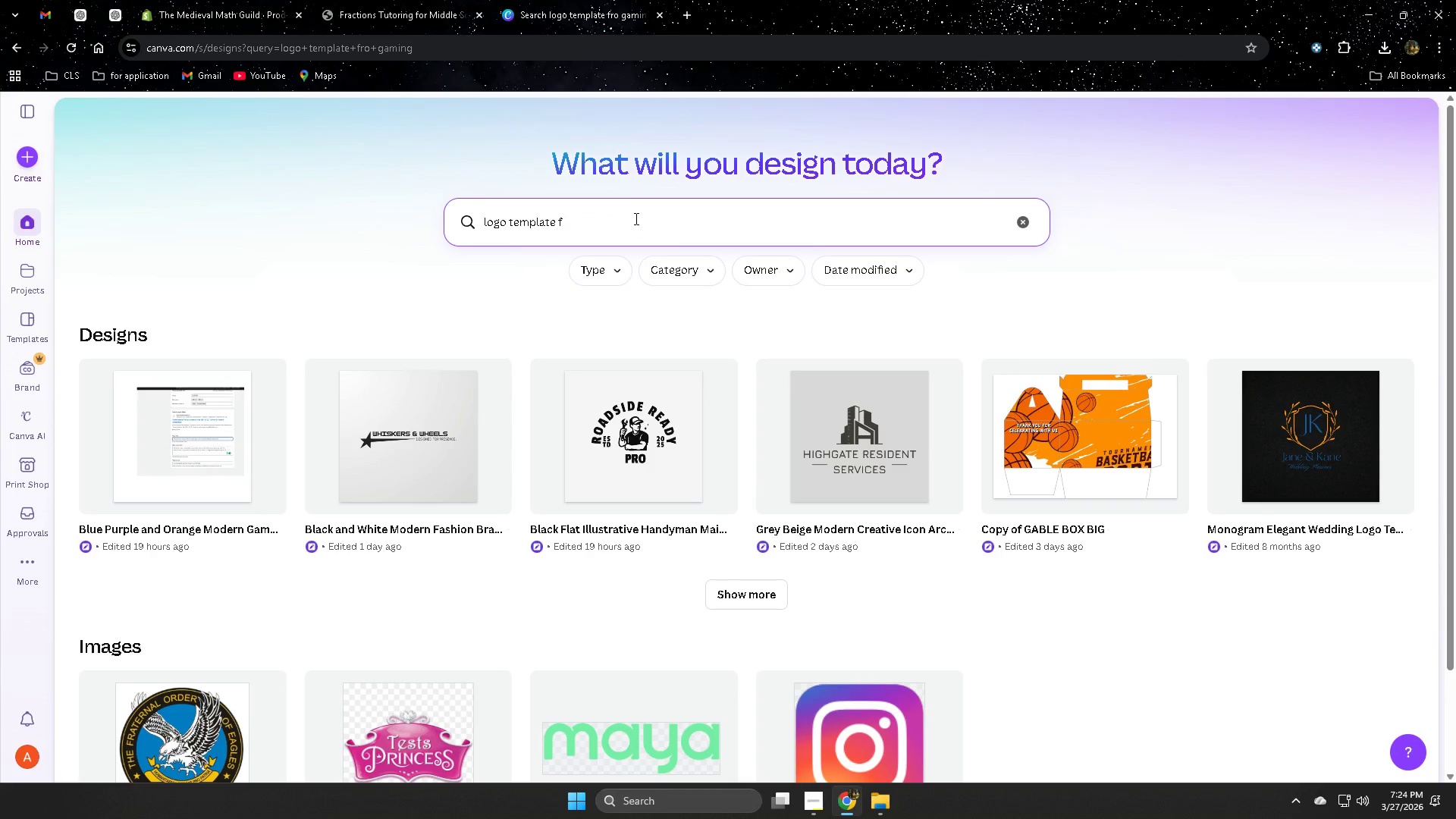 
key(Backspace)
 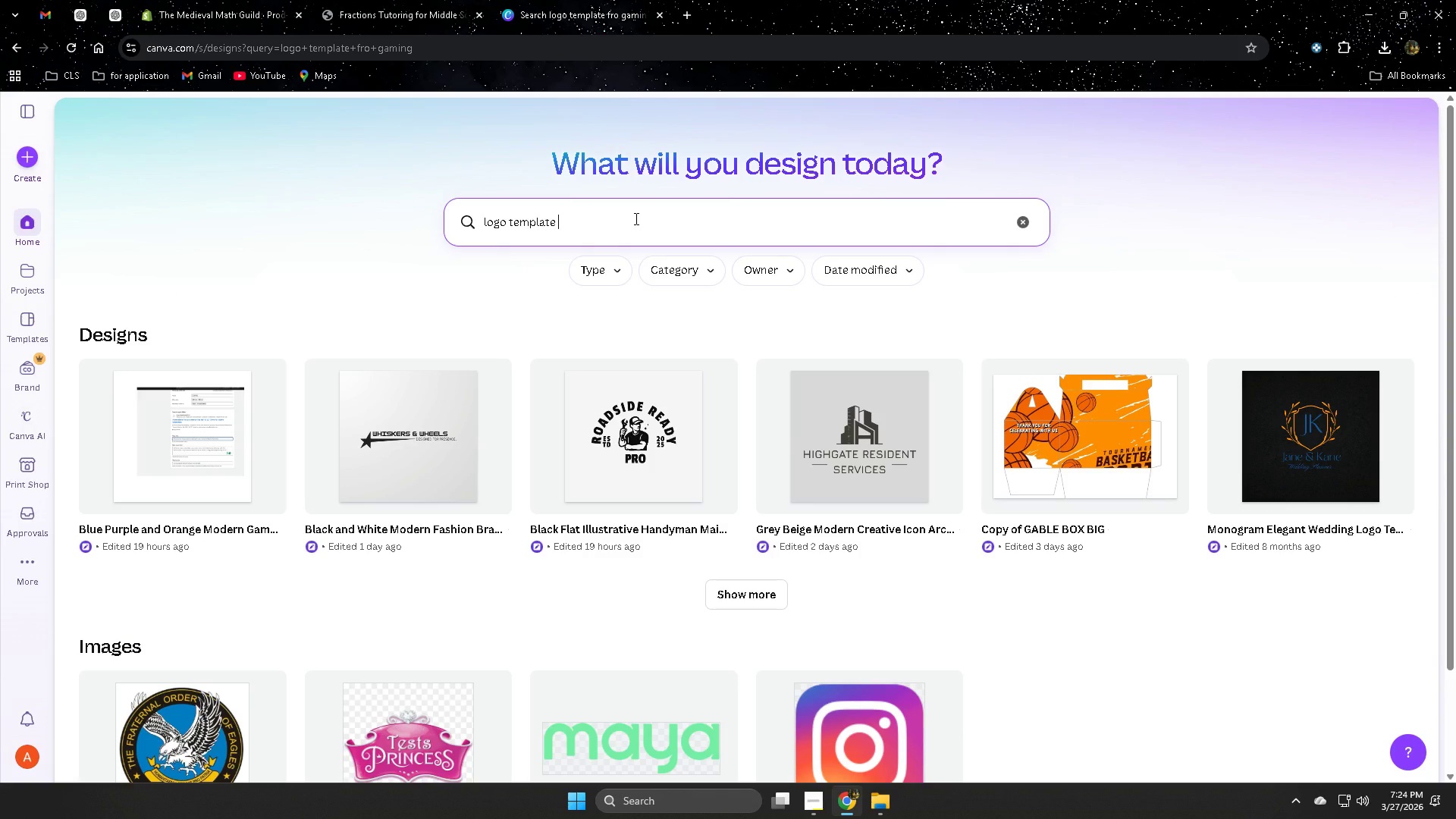 
key(BracketRight)
 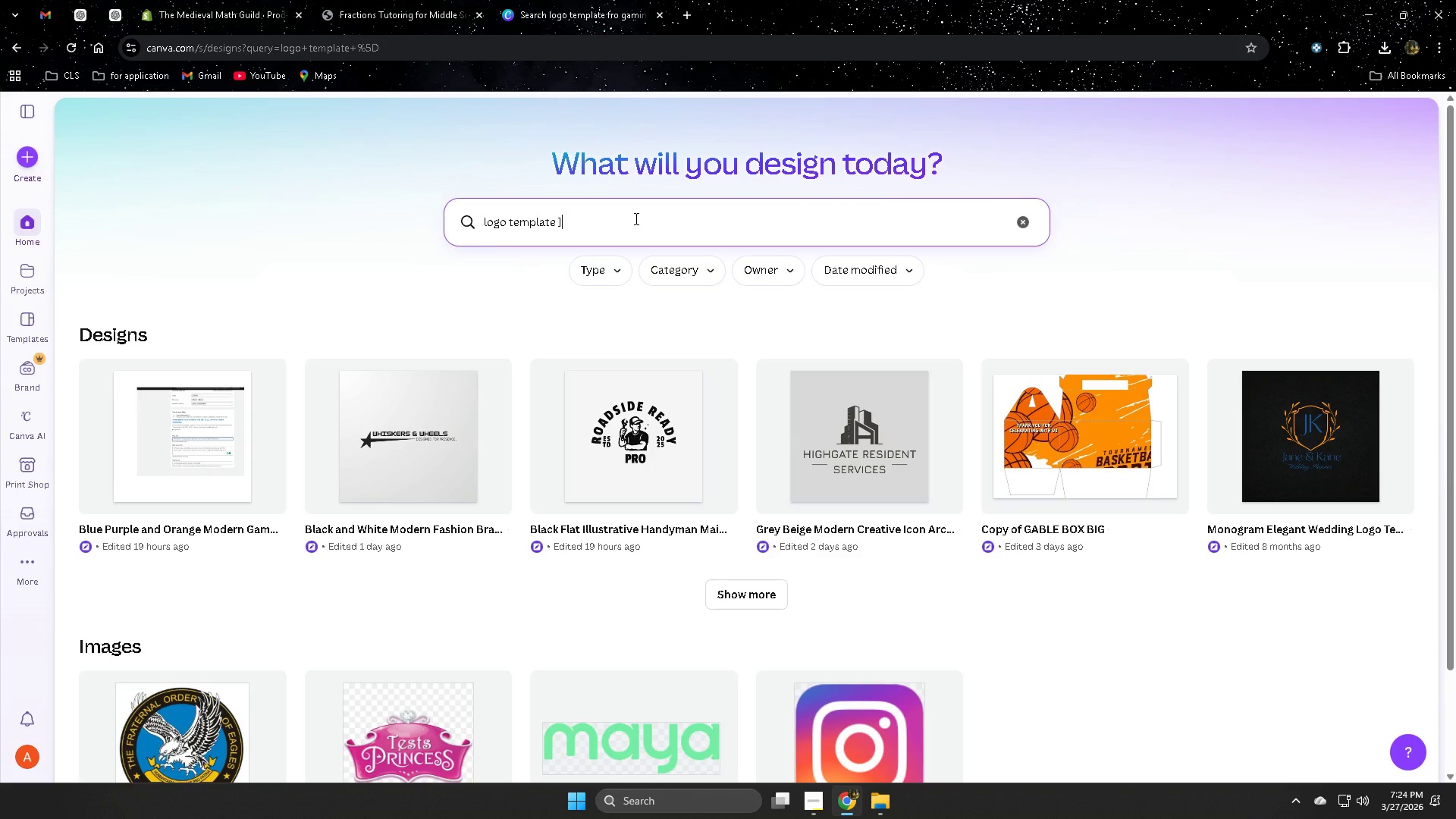 
key(Enter)
 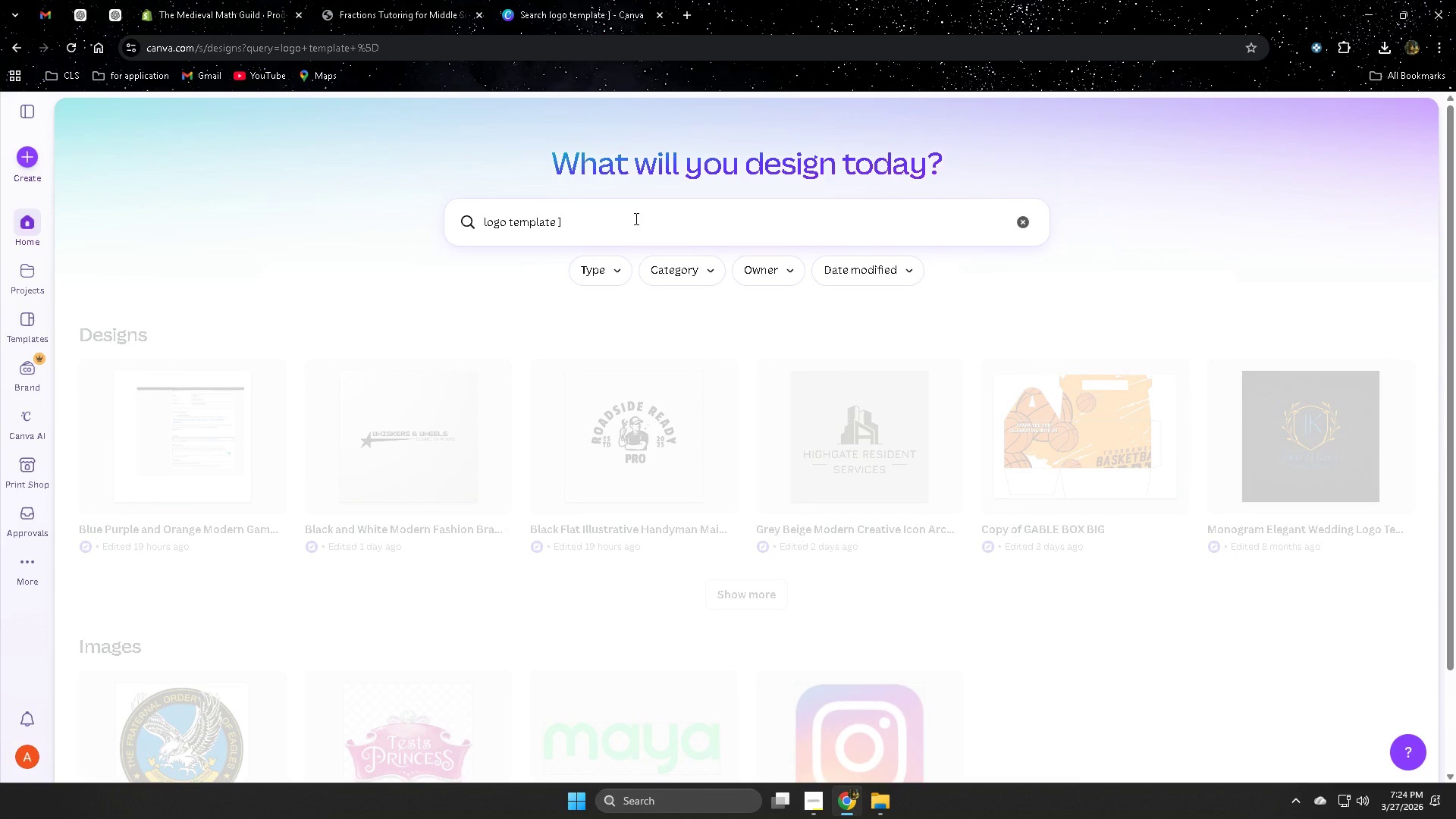 
left_click([635, 218])
 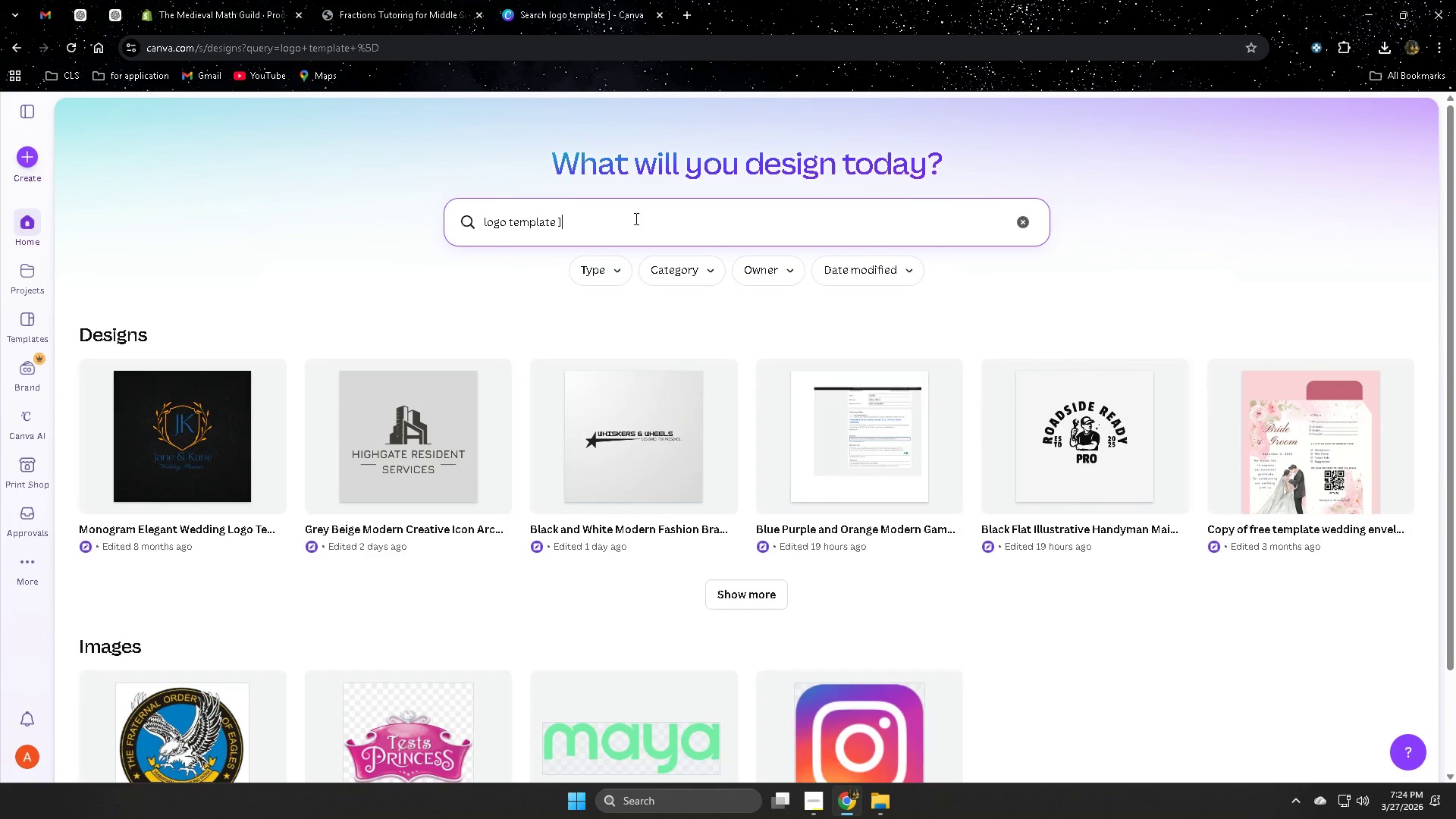 
key(Backspace)
 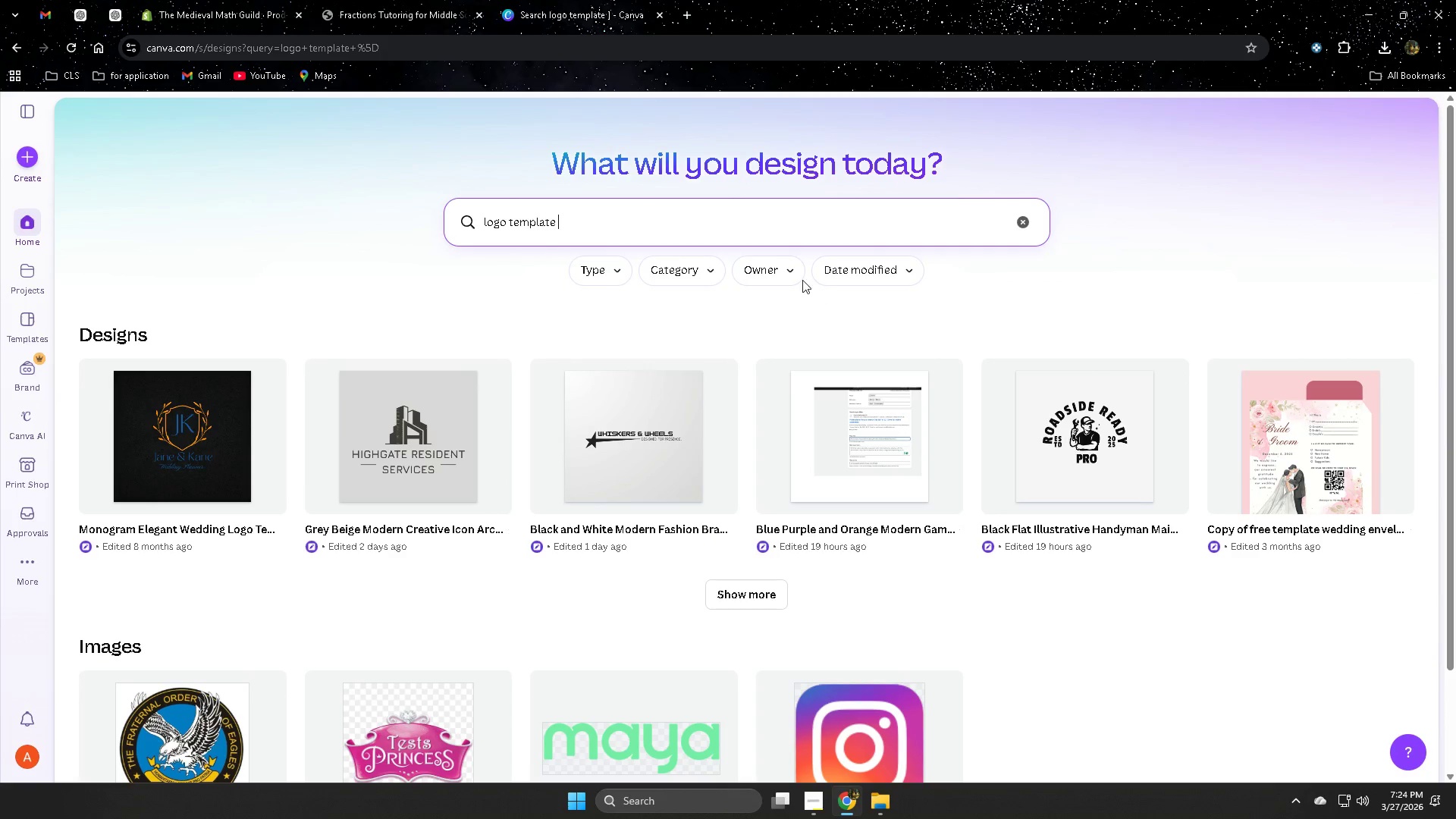 
key(Enter)
 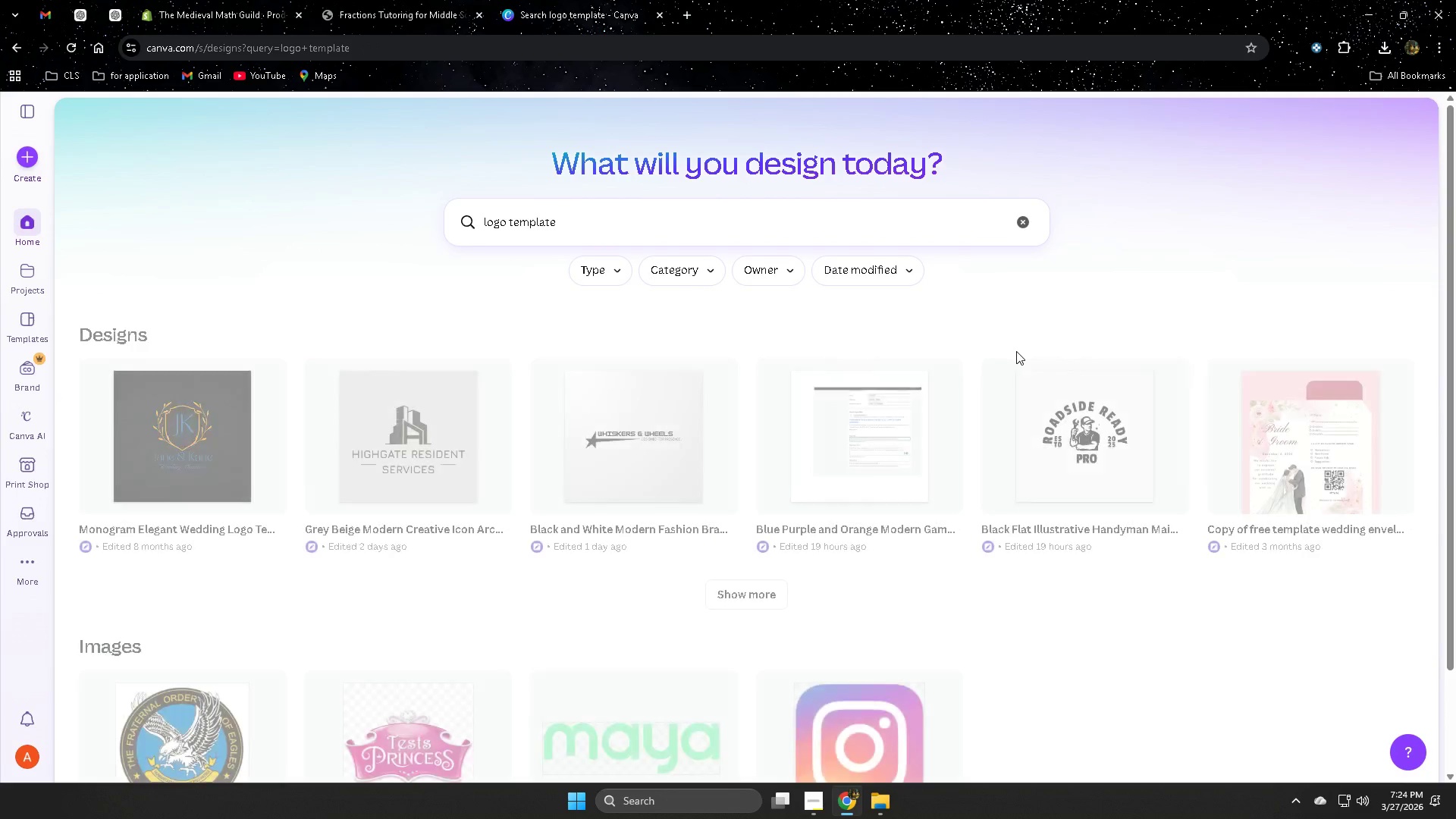 
scroll: coordinate [1031, 413], scroll_direction: down, amount: 4.0
 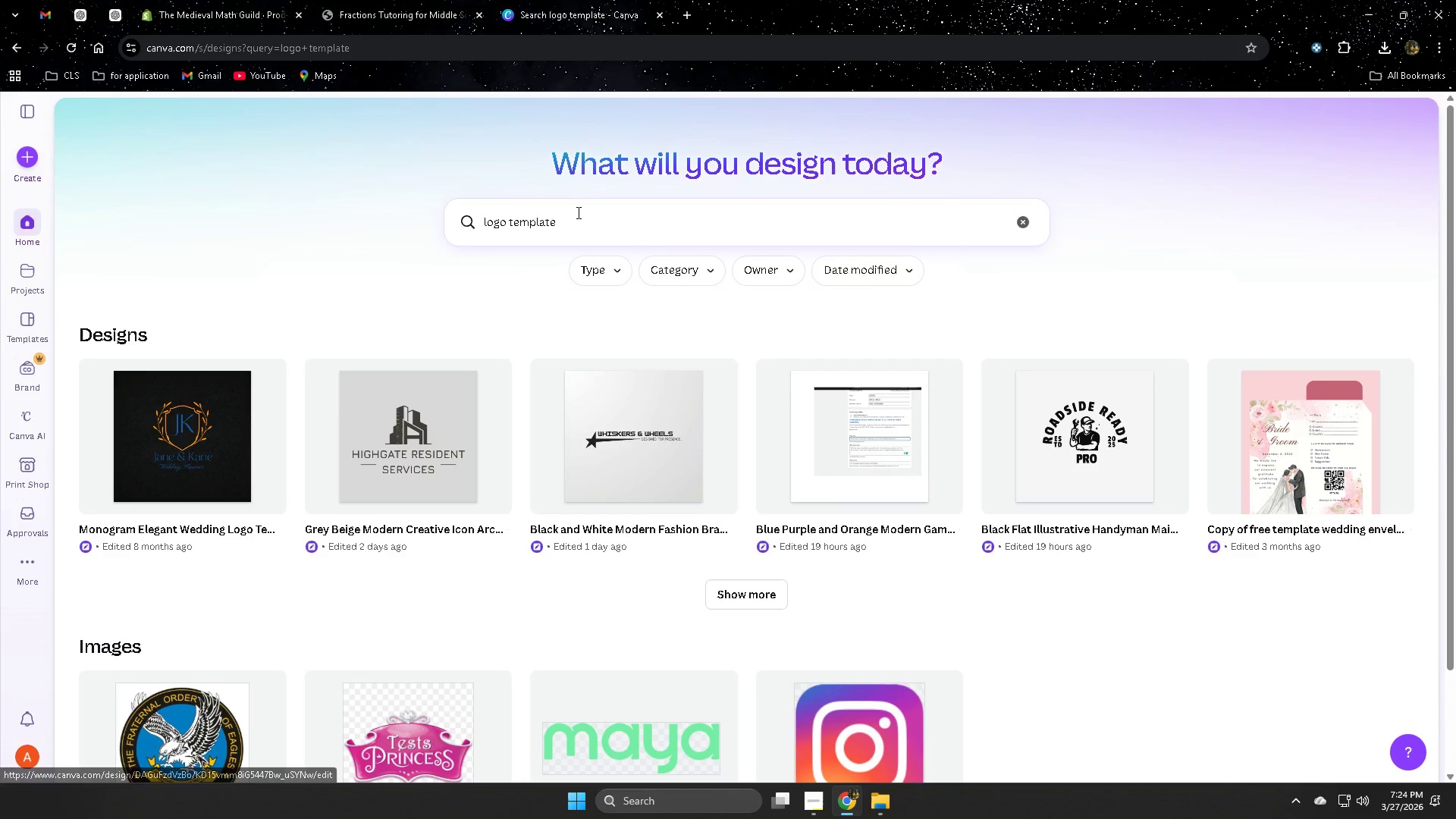 
double_click([584, 212])
 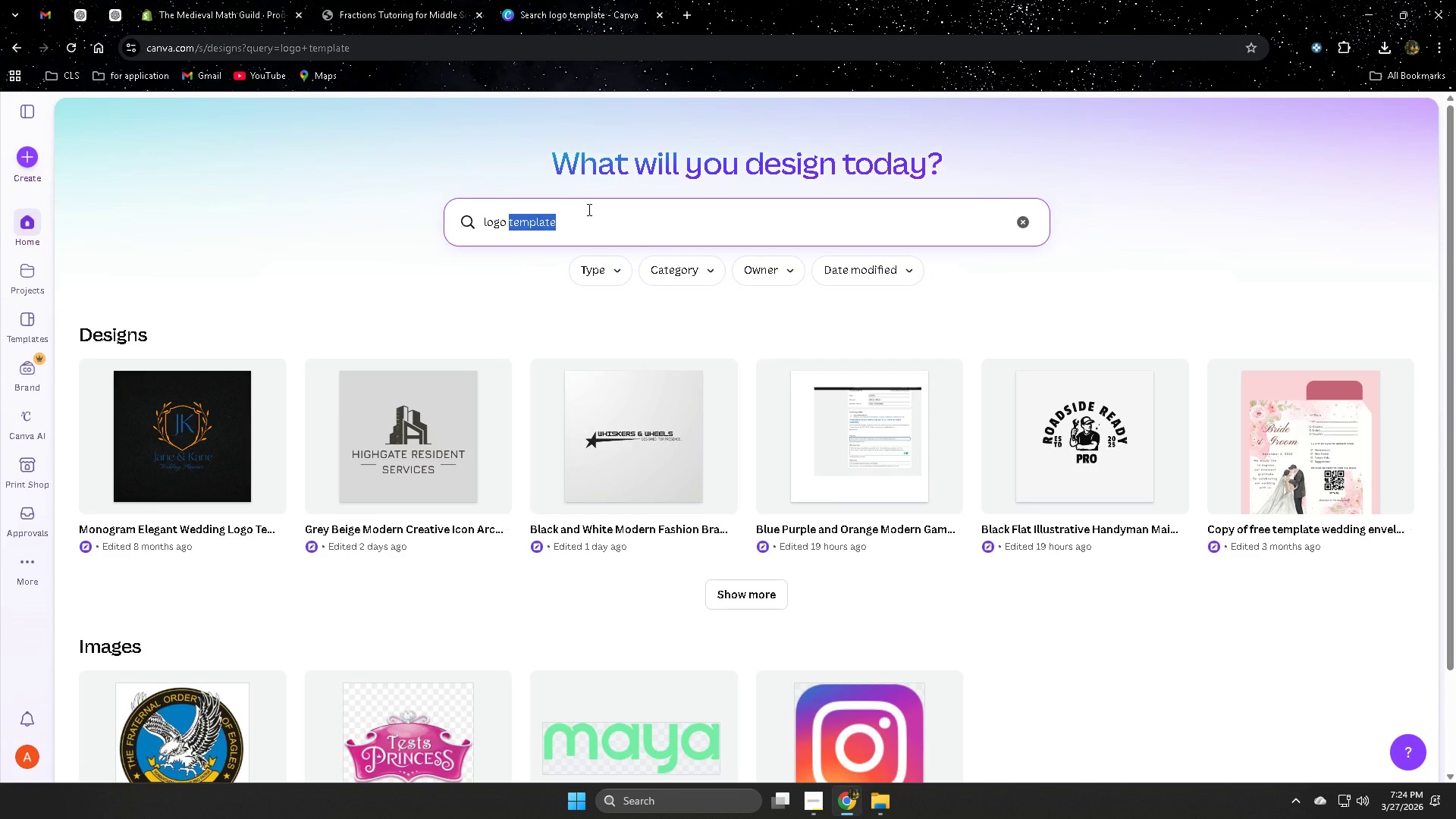 
key(Backspace)
 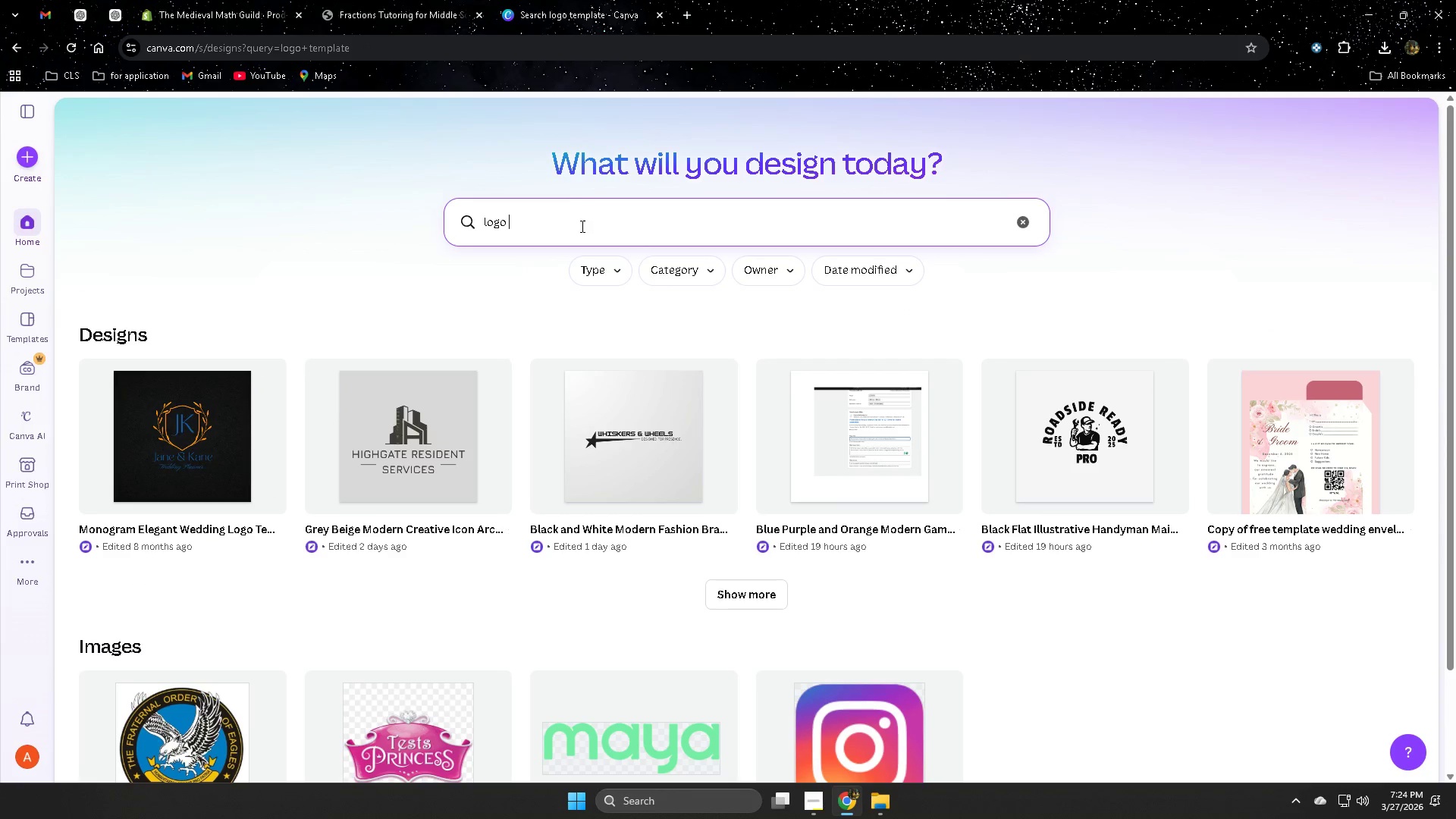 
key(Enter)
 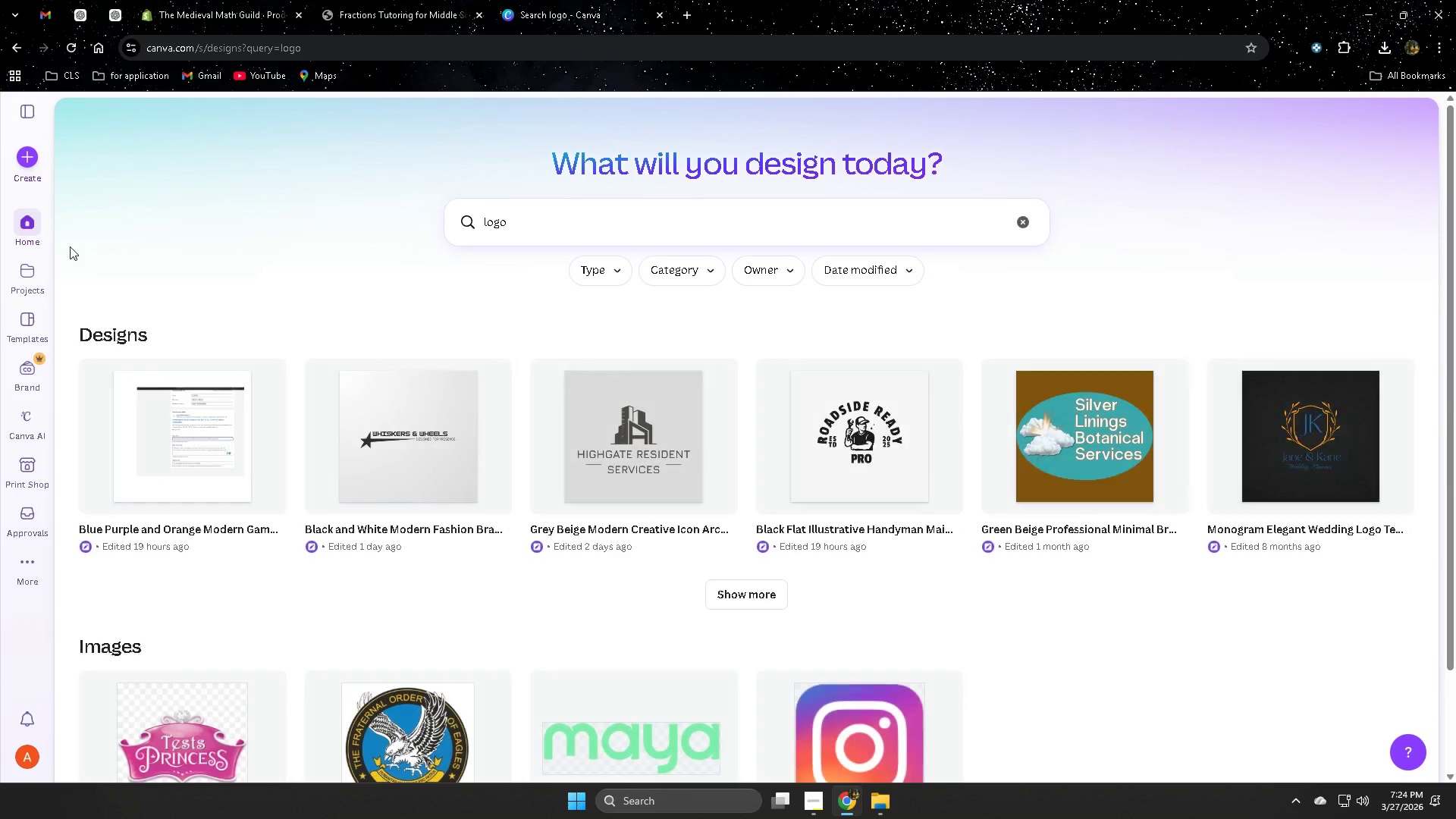 
scroll: coordinate [1308, 551], scroll_direction: down, amount: 4.0
 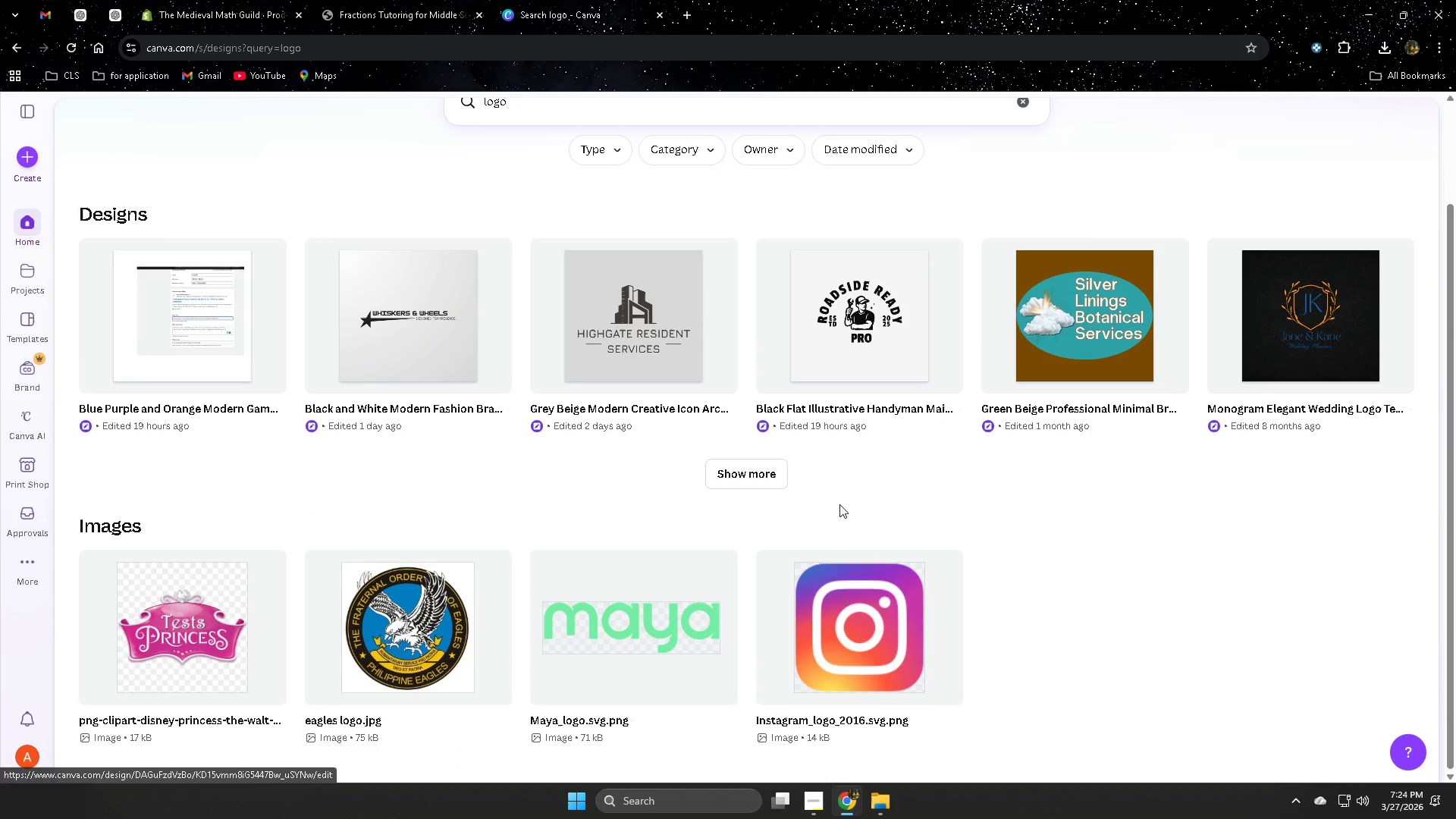 
left_click([750, 472])
 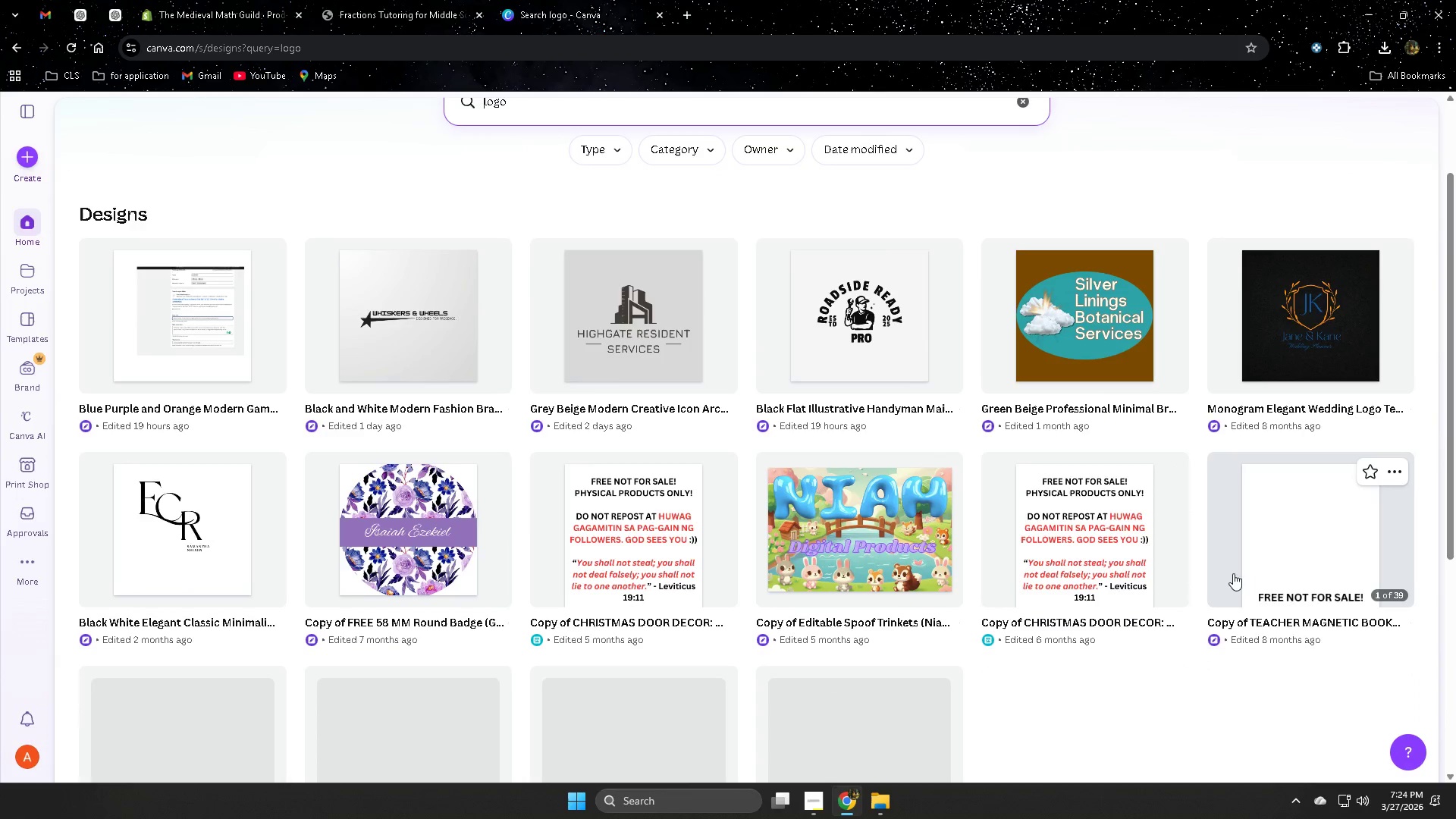 
scroll: coordinate [1186, 547], scroll_direction: down, amount: 7.0
 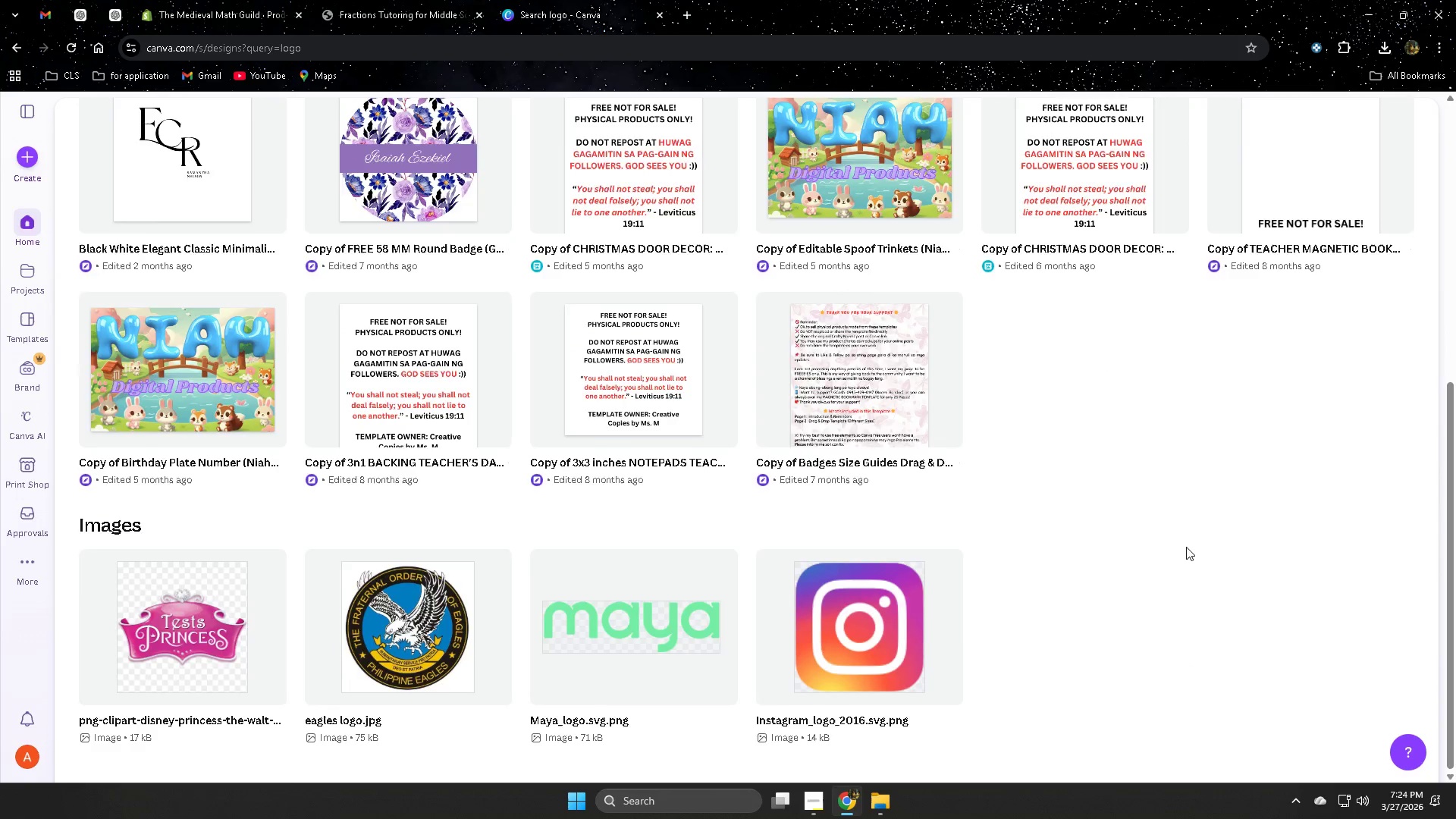 
scroll: coordinate [1182, 544], scroll_direction: up, amount: 8.0
 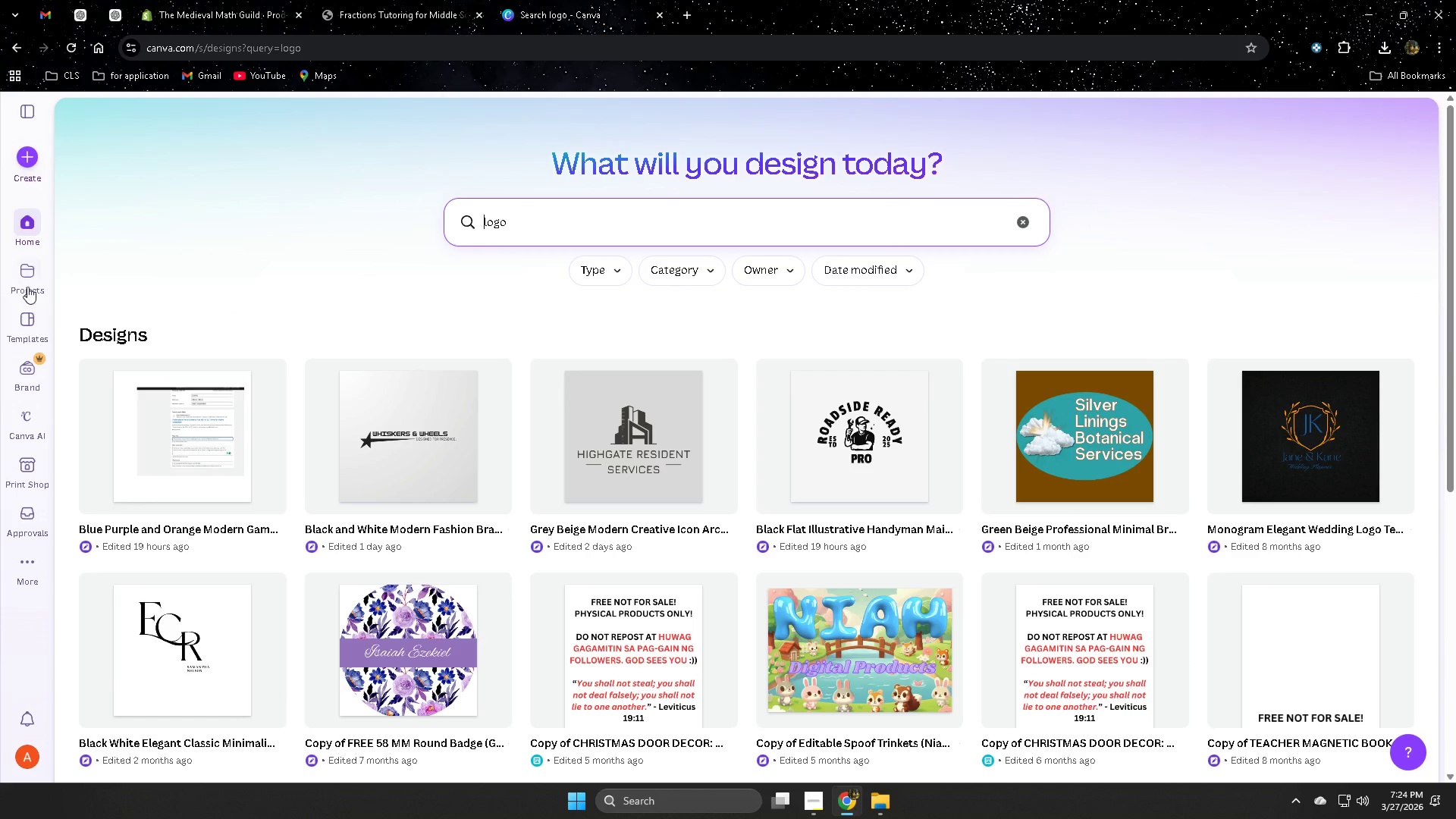 
left_click([26, 278])
 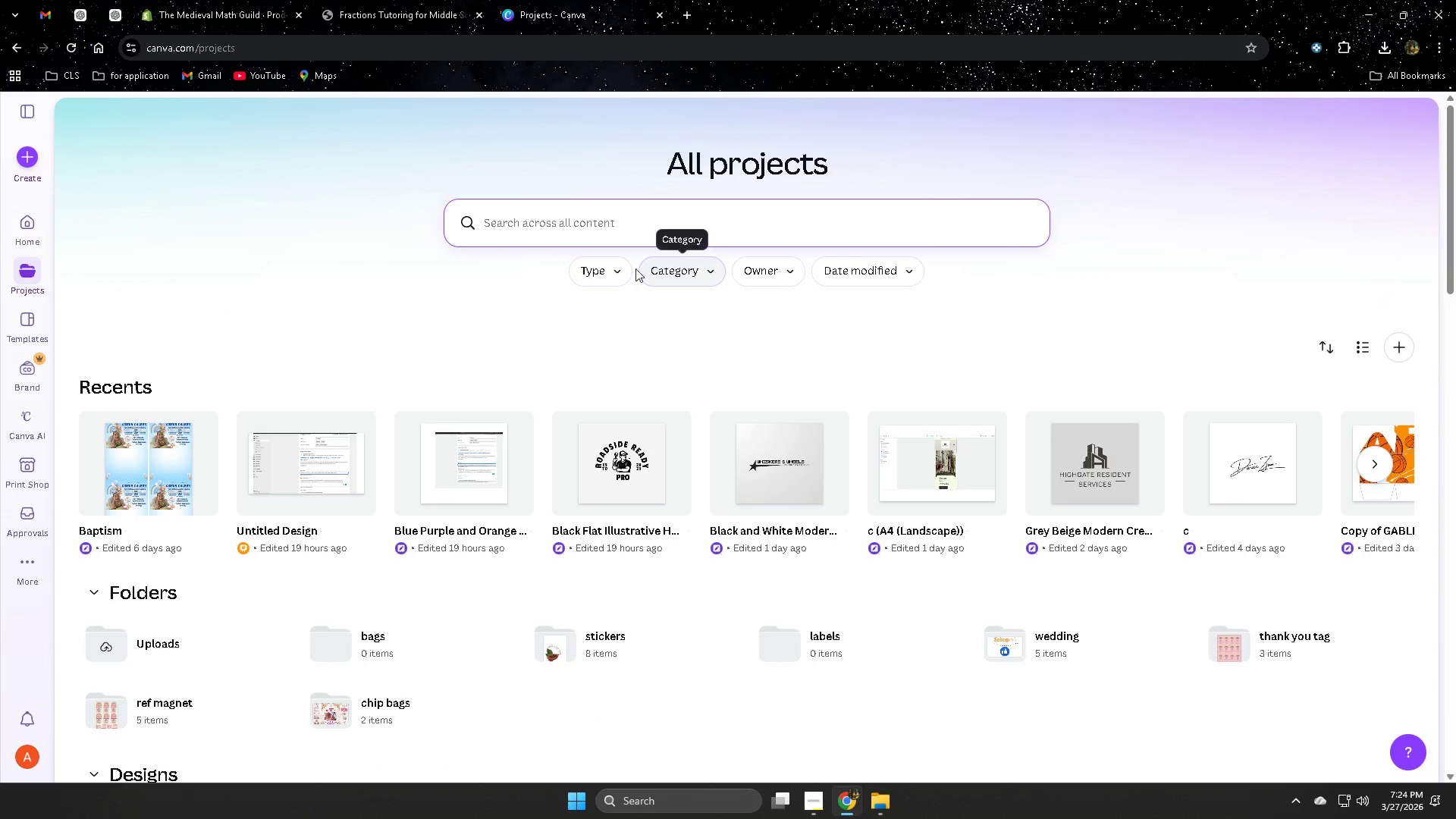 
left_click([715, 278])
 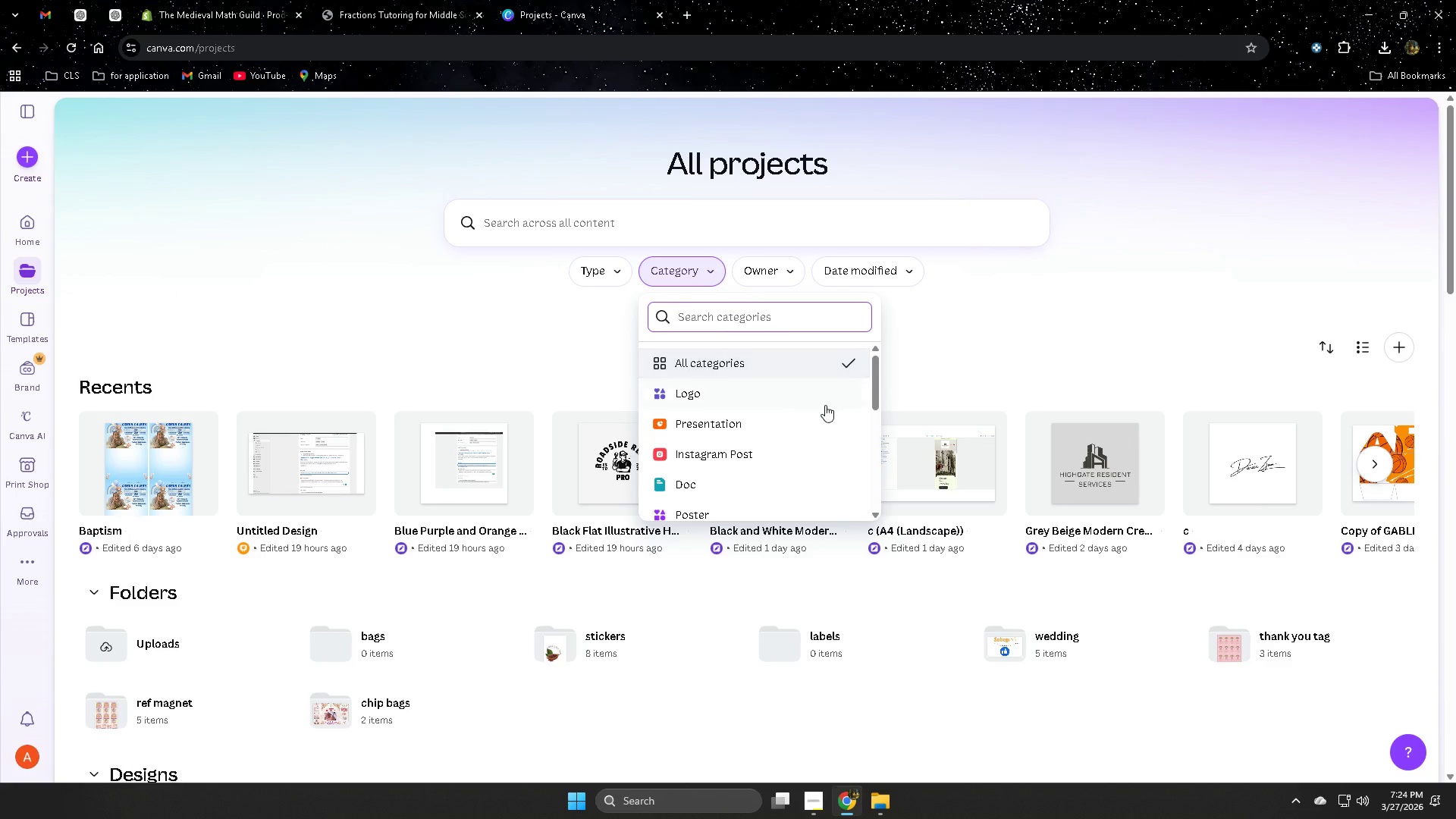 
left_click([761, 395])
 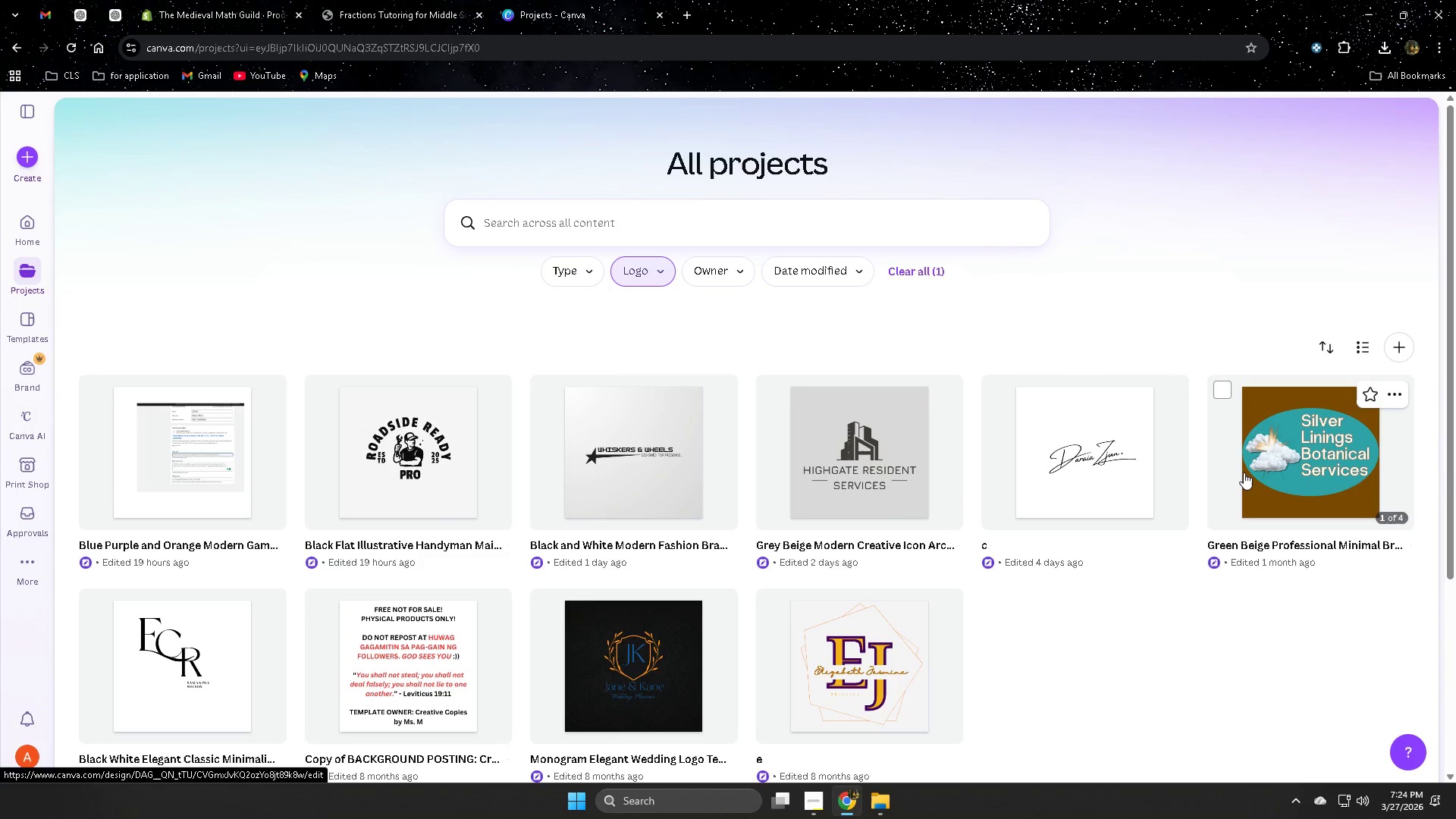 
scroll: coordinate [1241, 482], scroll_direction: down, amount: 2.0
 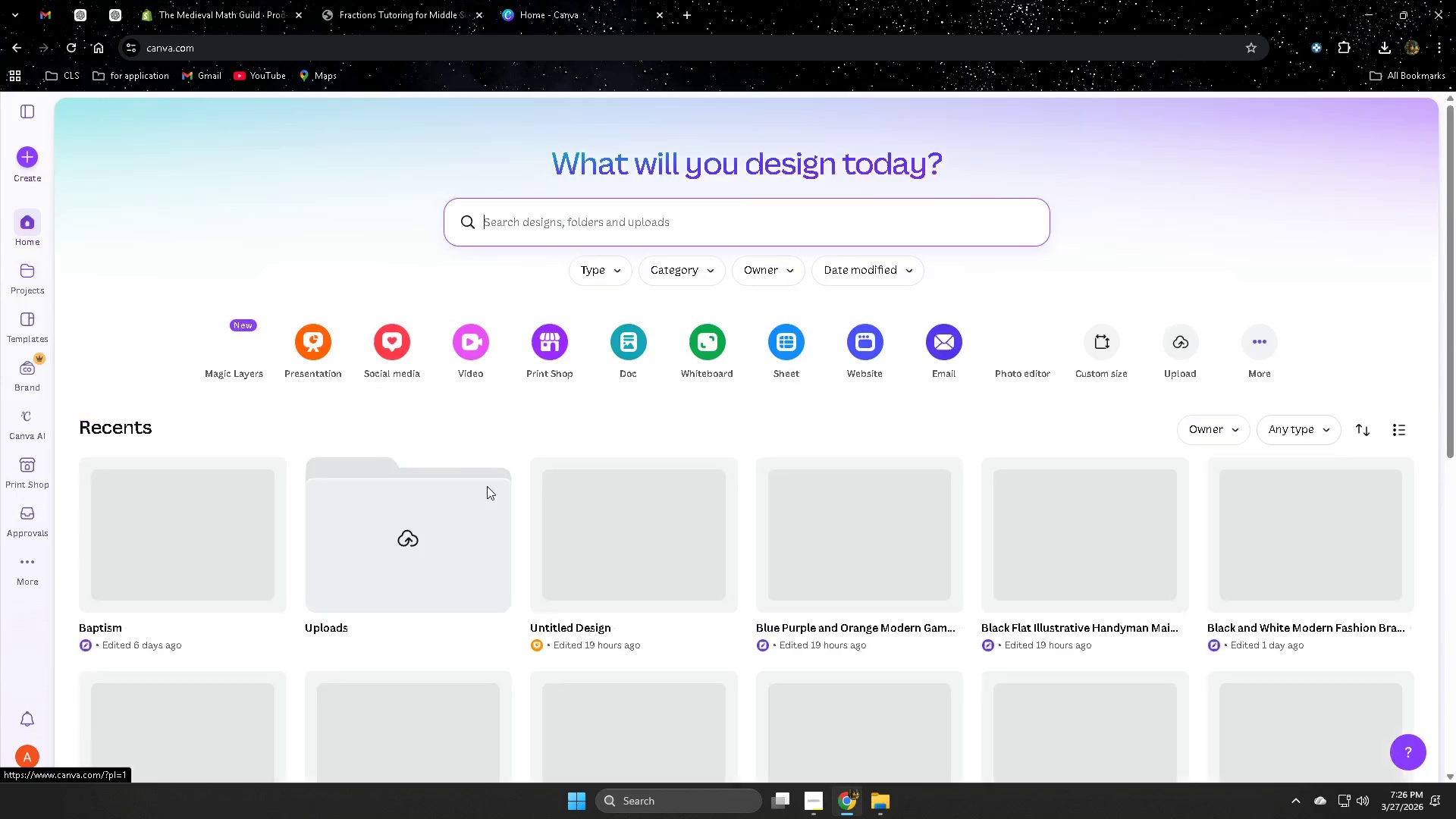 
wait(88.52)
 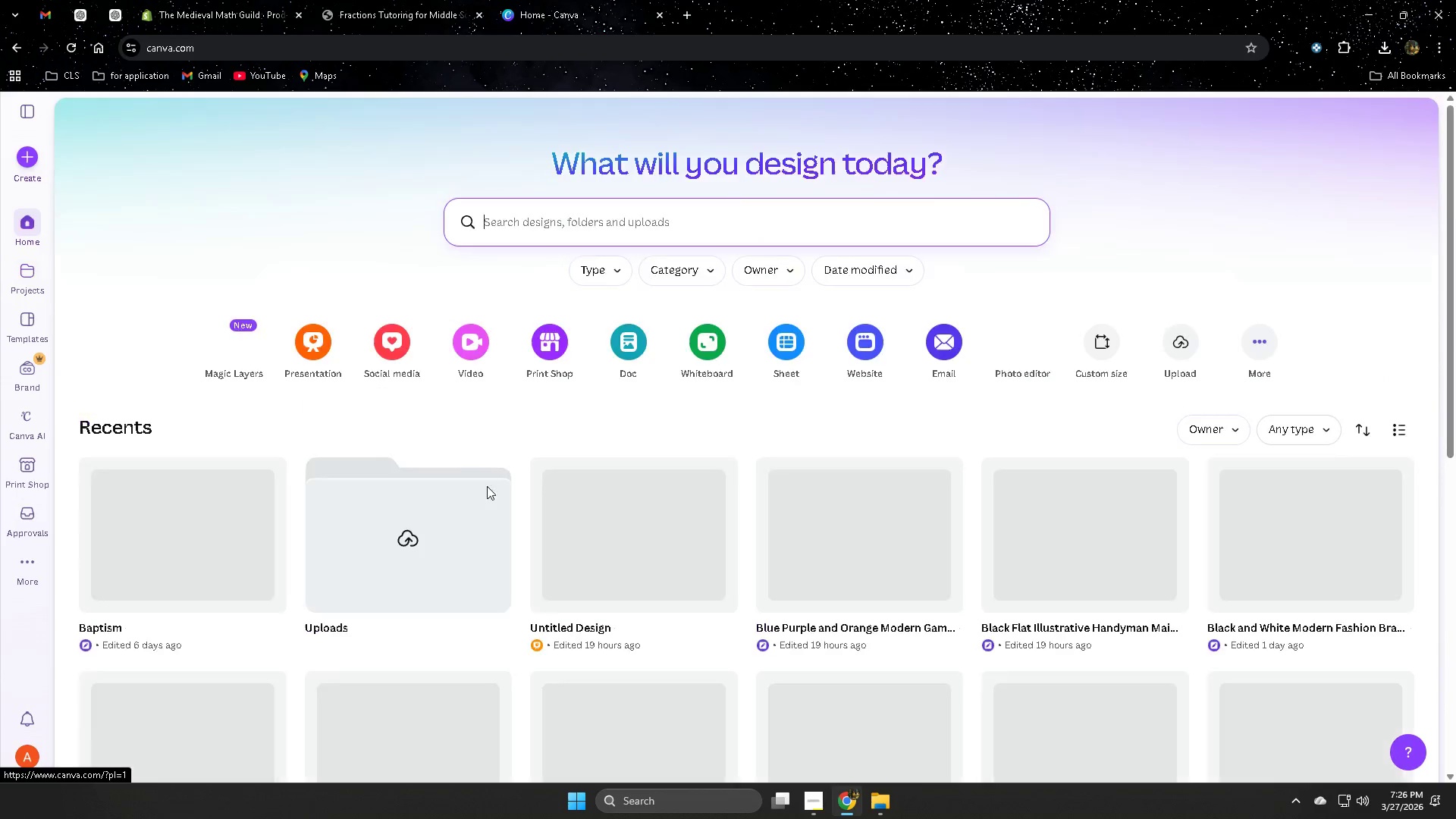 
scroll: coordinate [802, 457], scroll_direction: down, amount: 8.0
 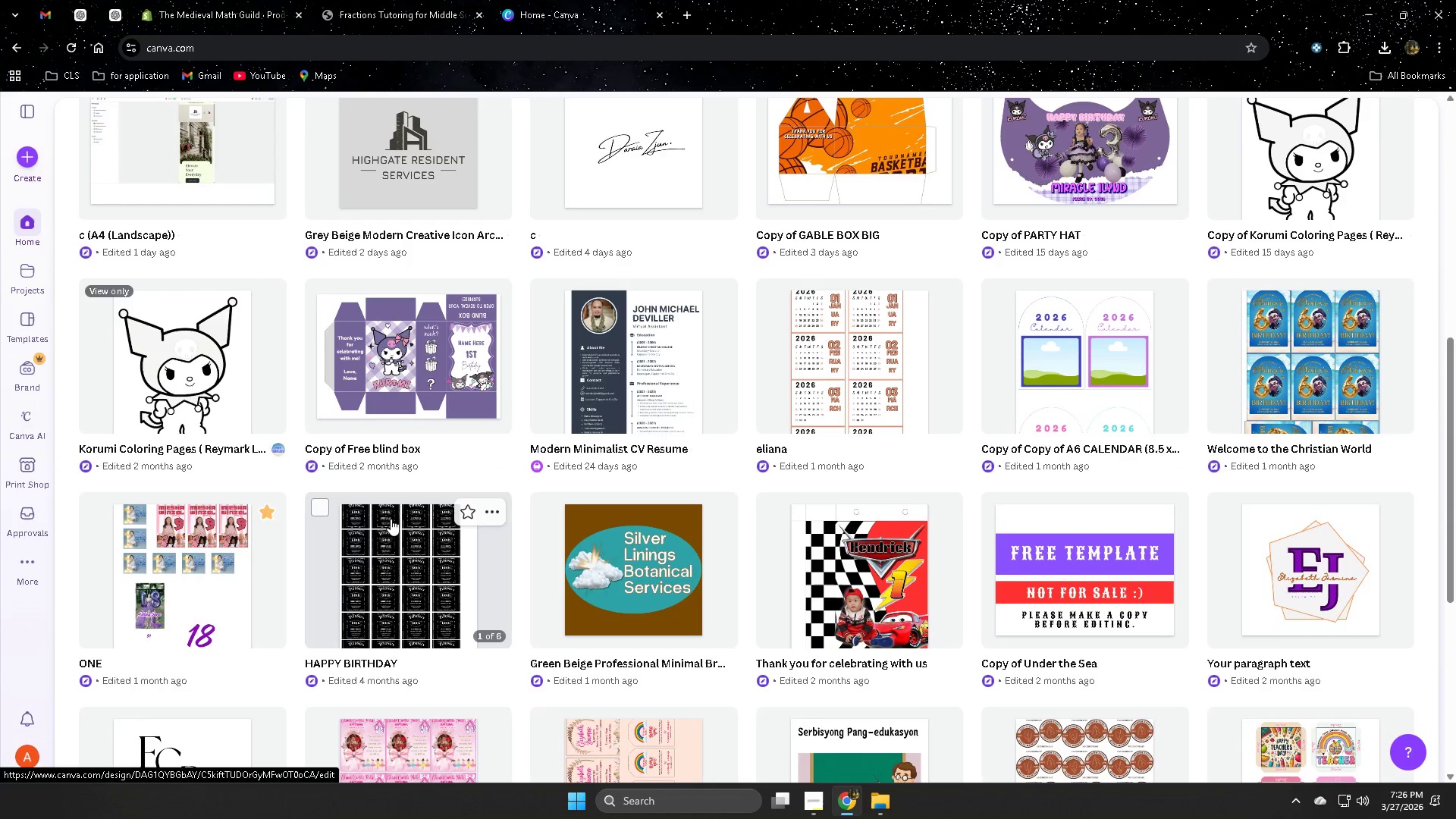 
left_click([551, 221])
 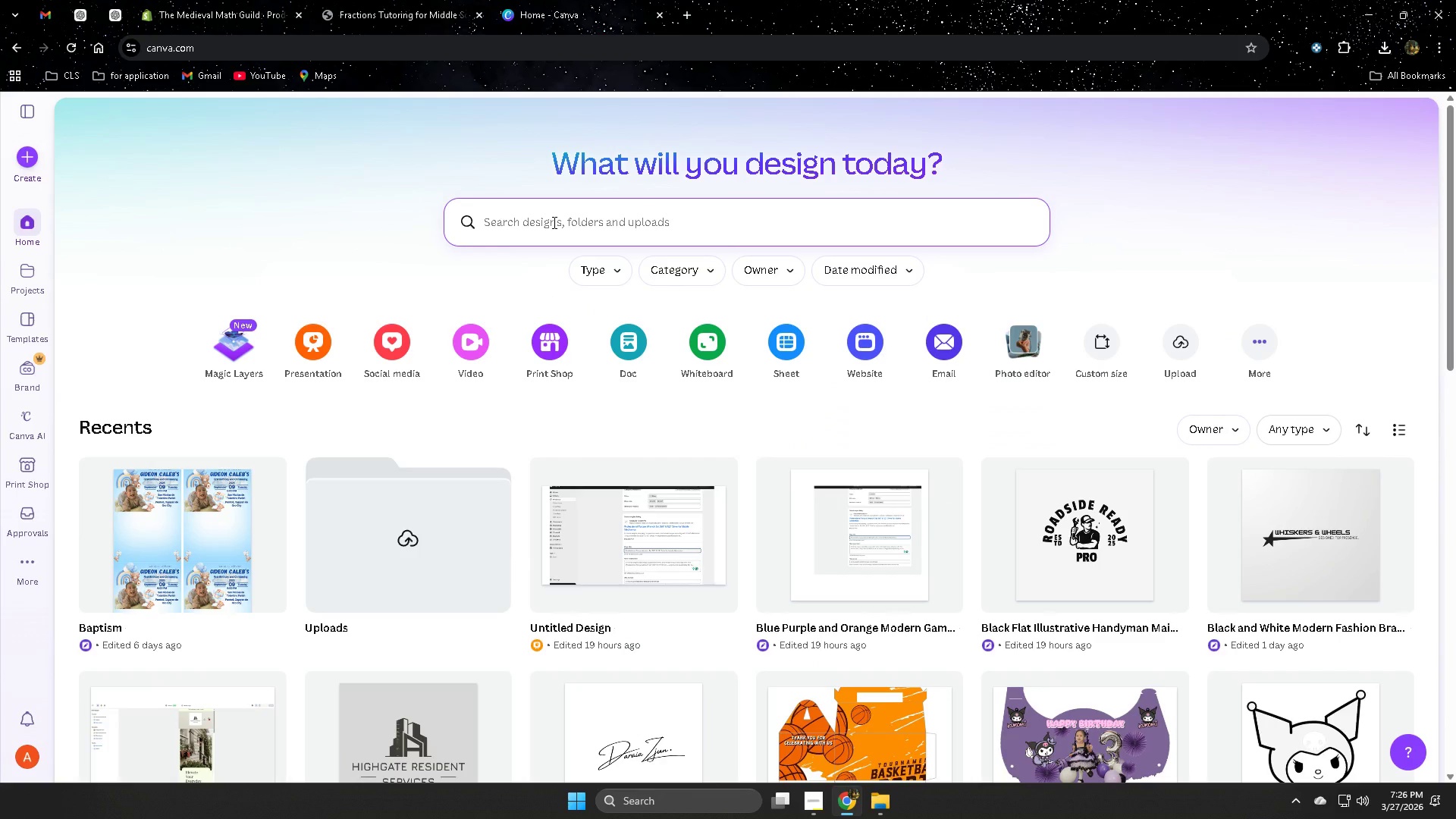 
scroll: coordinate [304, 479], scroll_direction: up, amount: 11.0
 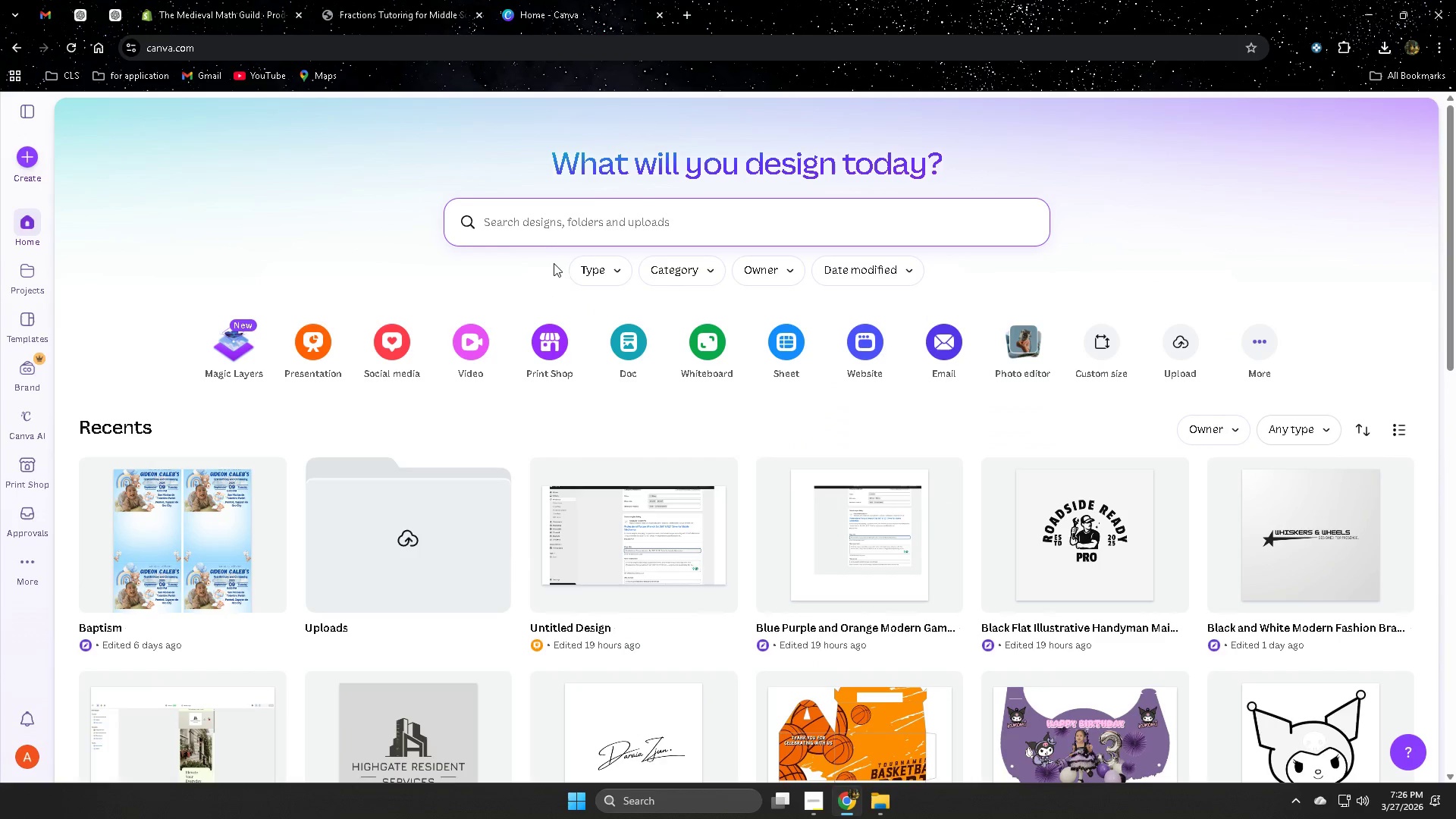 
type(logo)
 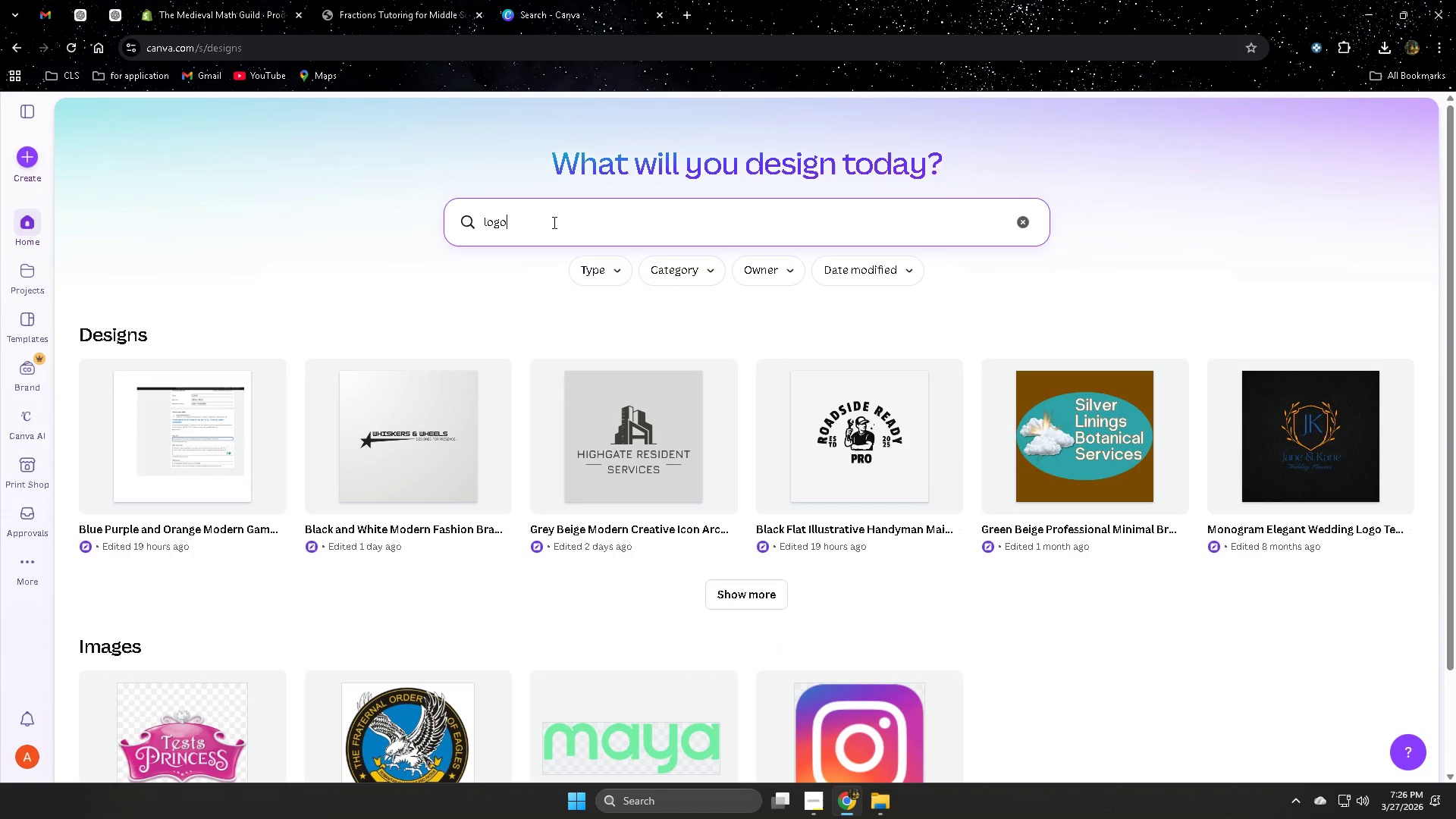 
key(Enter)
 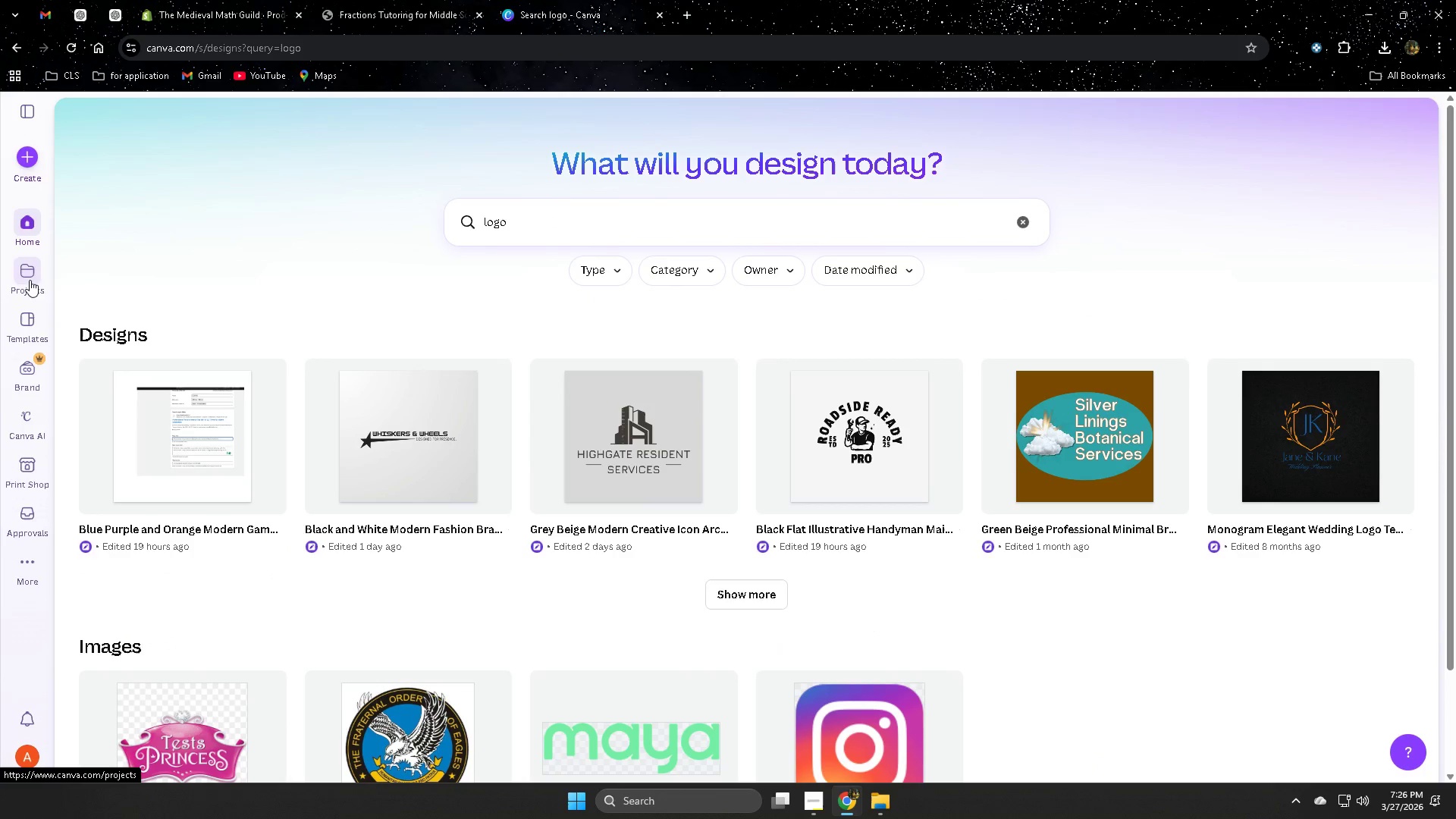 
left_click([29, 331])
 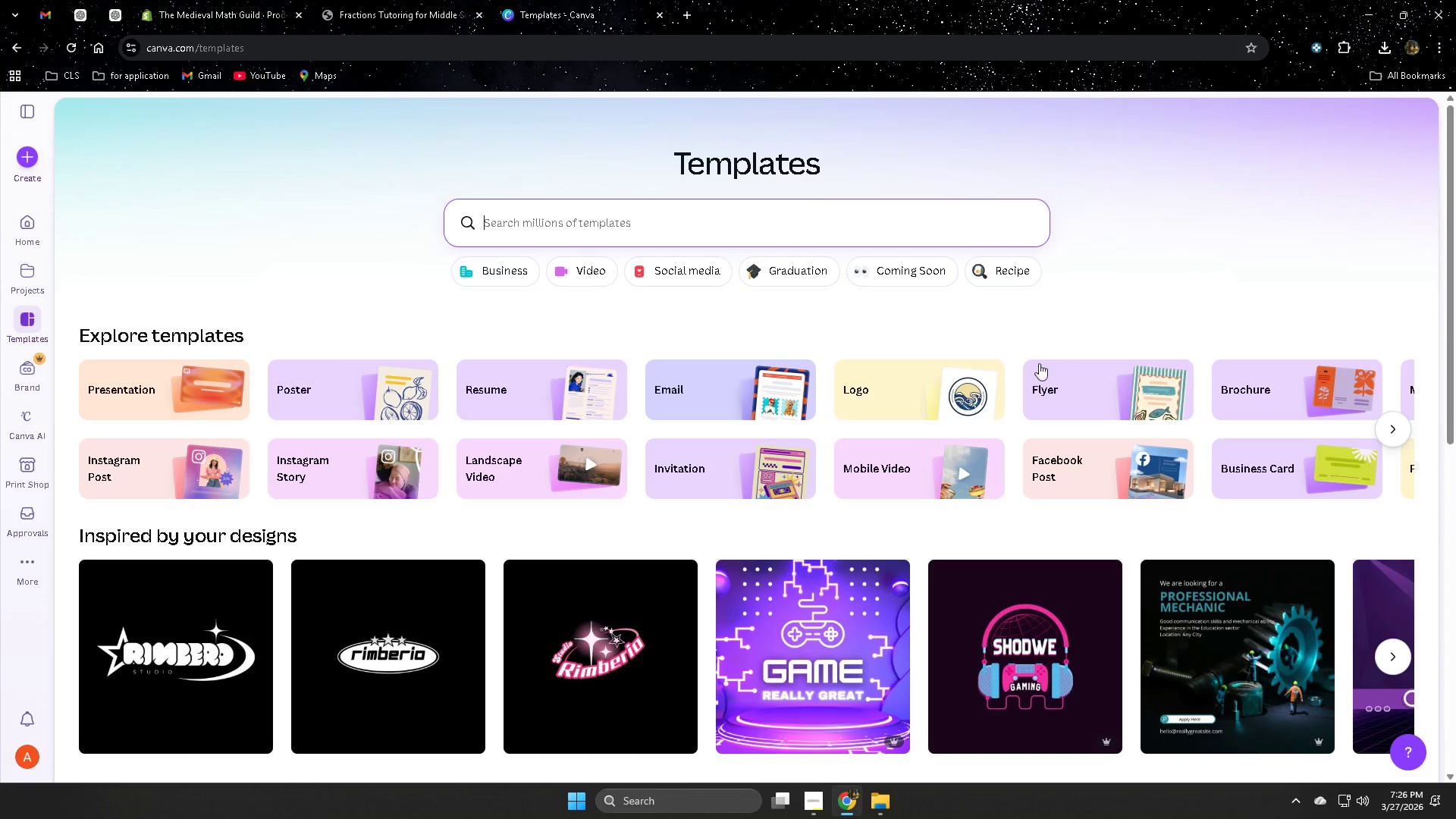 
wait(6.86)
 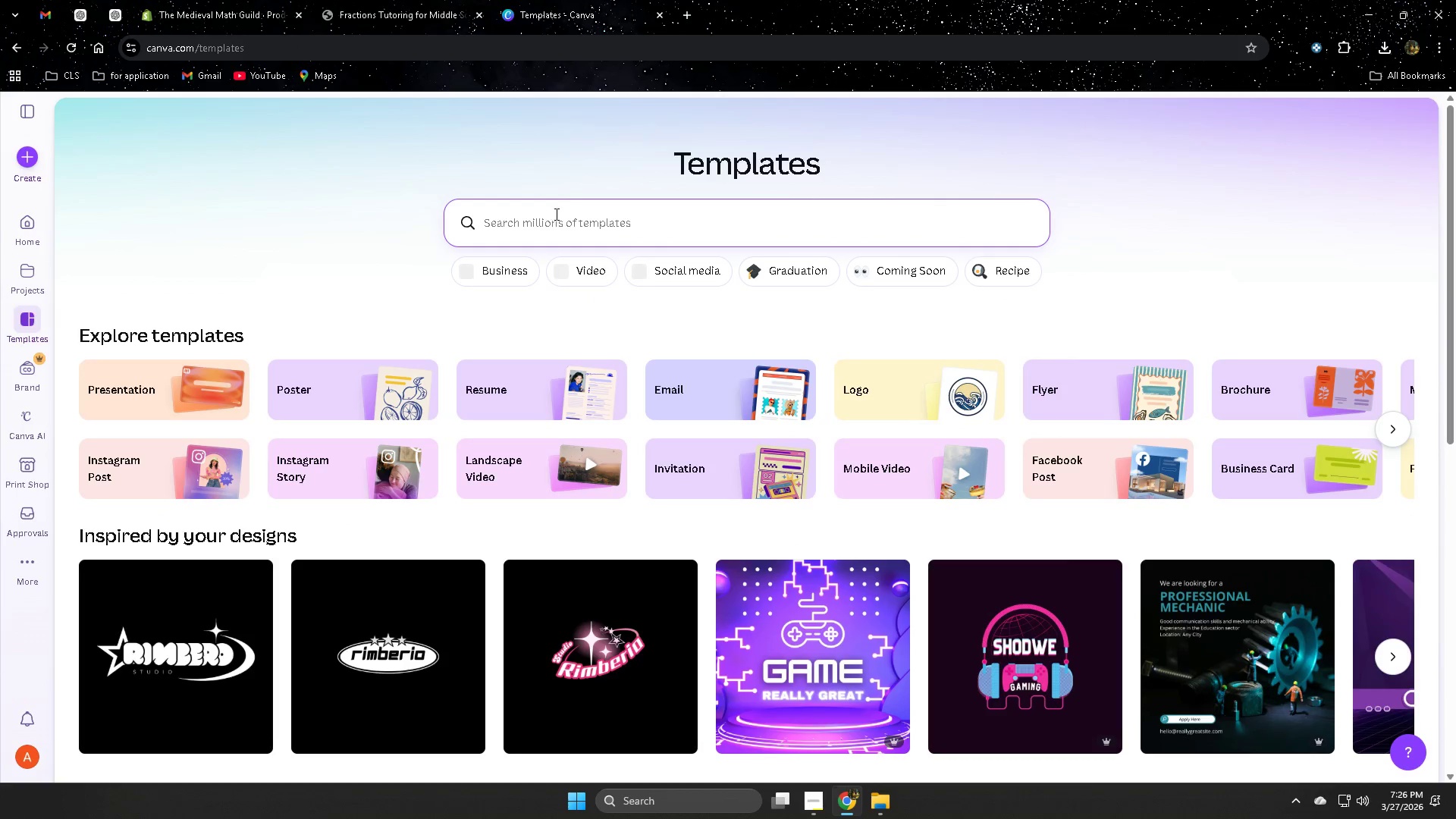 
left_click([941, 378])
 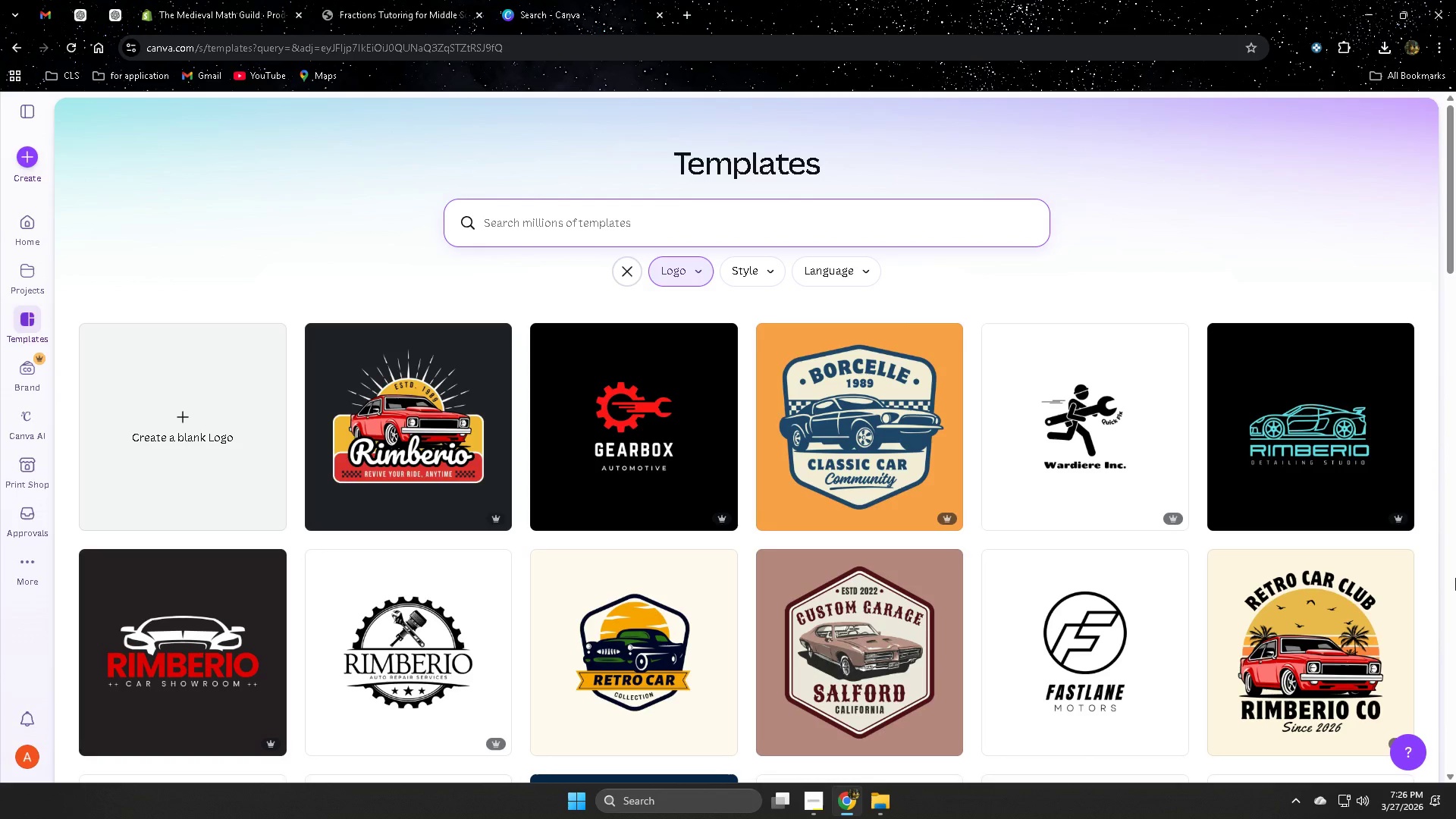 
wait(8.64)
 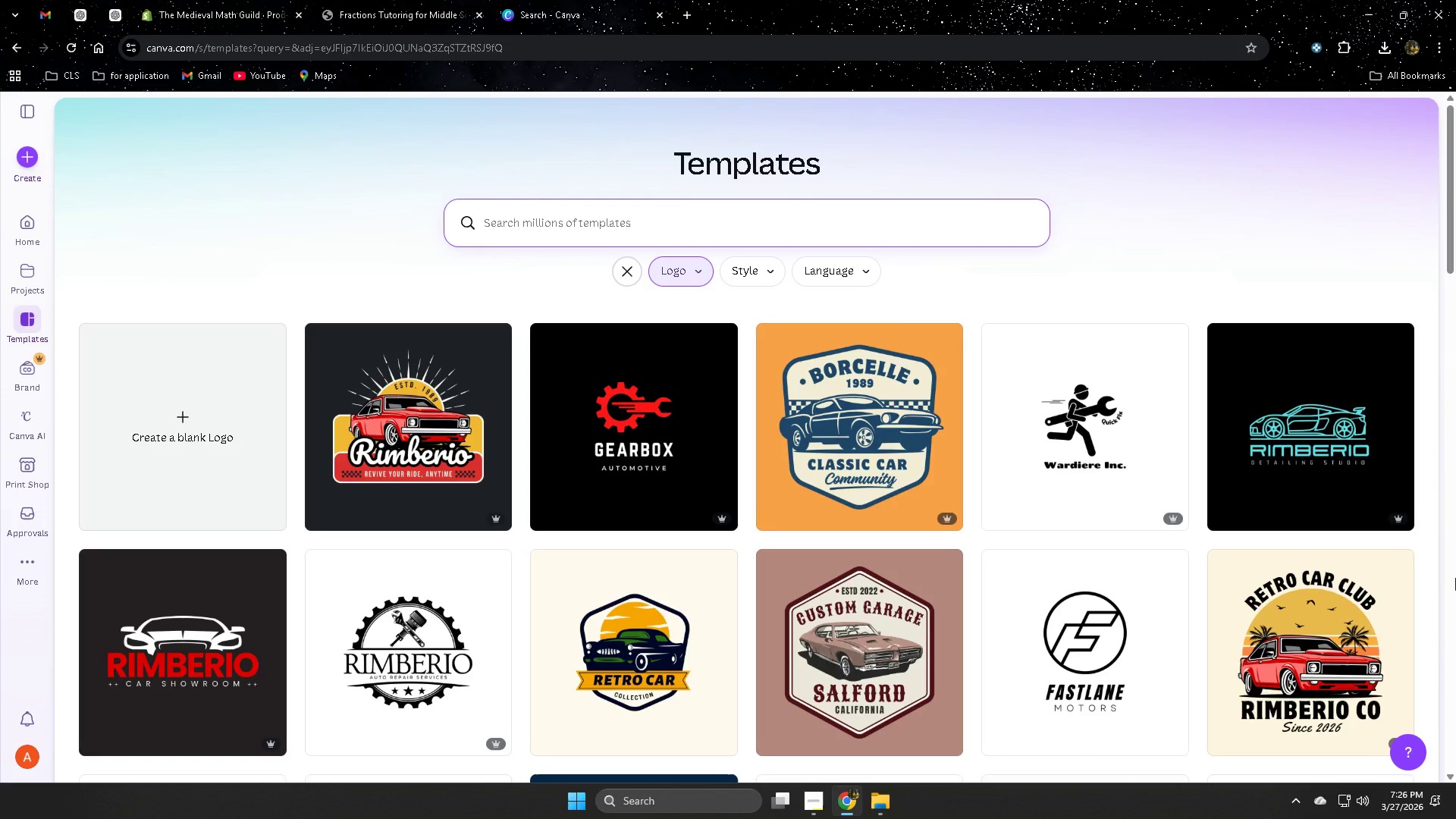 
scroll: coordinate [996, 318], scroll_direction: down, amount: 18.0
 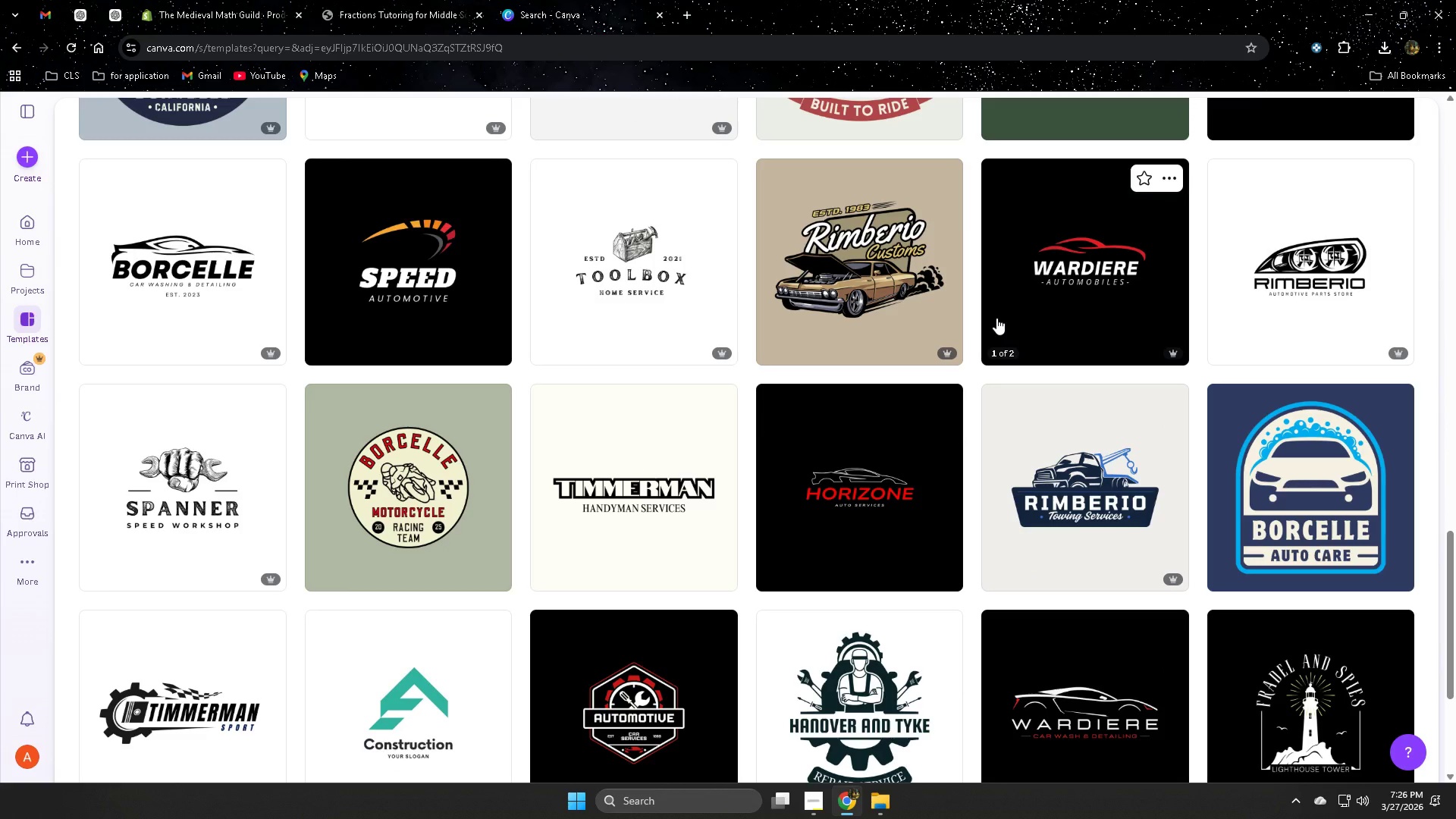 
scroll: coordinate [980, 450], scroll_direction: down, amount: 14.0
 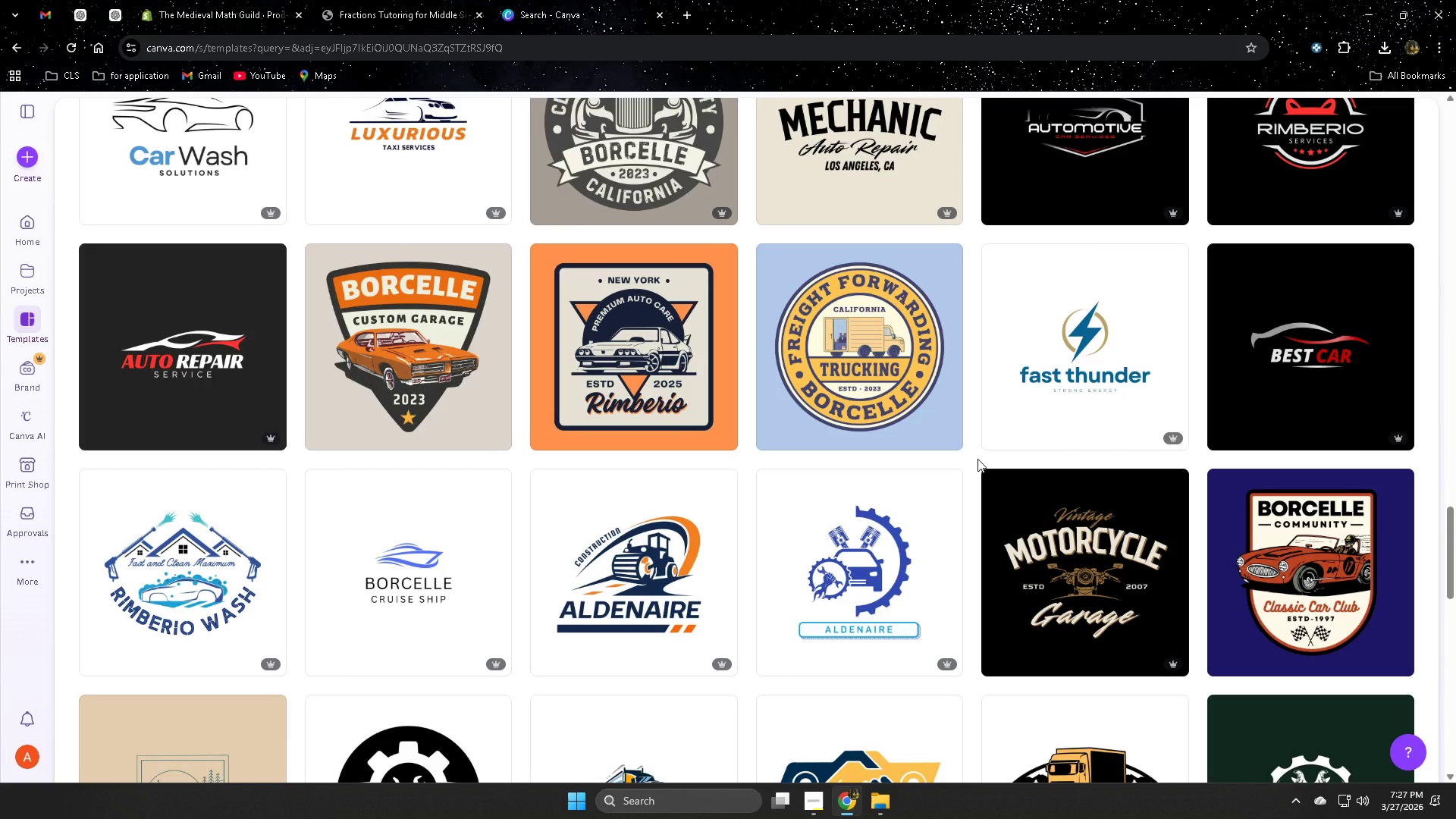 
scroll: coordinate [960, 415], scroll_direction: down, amount: 17.0
 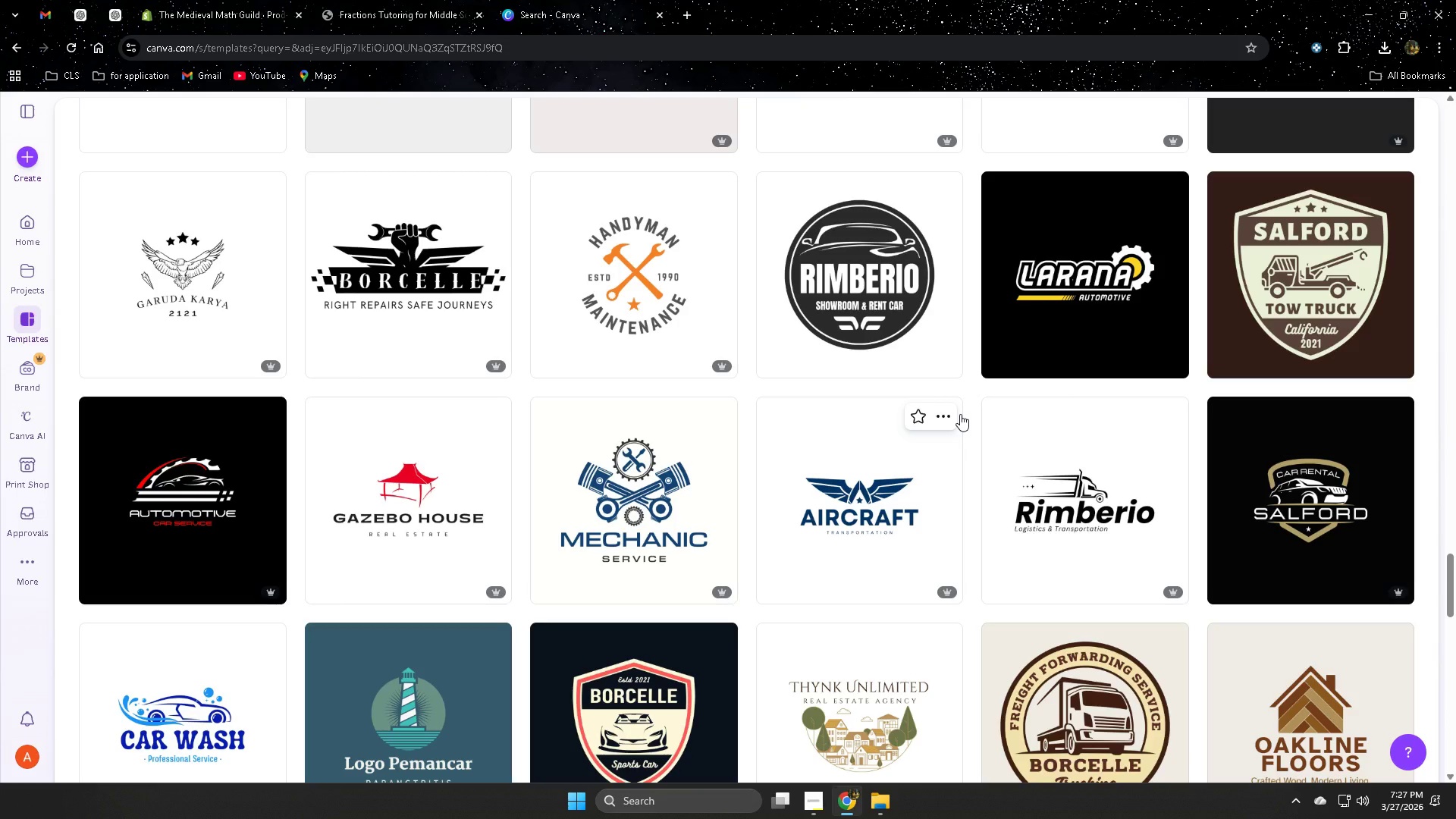 
scroll: coordinate [913, 439], scroll_direction: down, amount: 13.0
 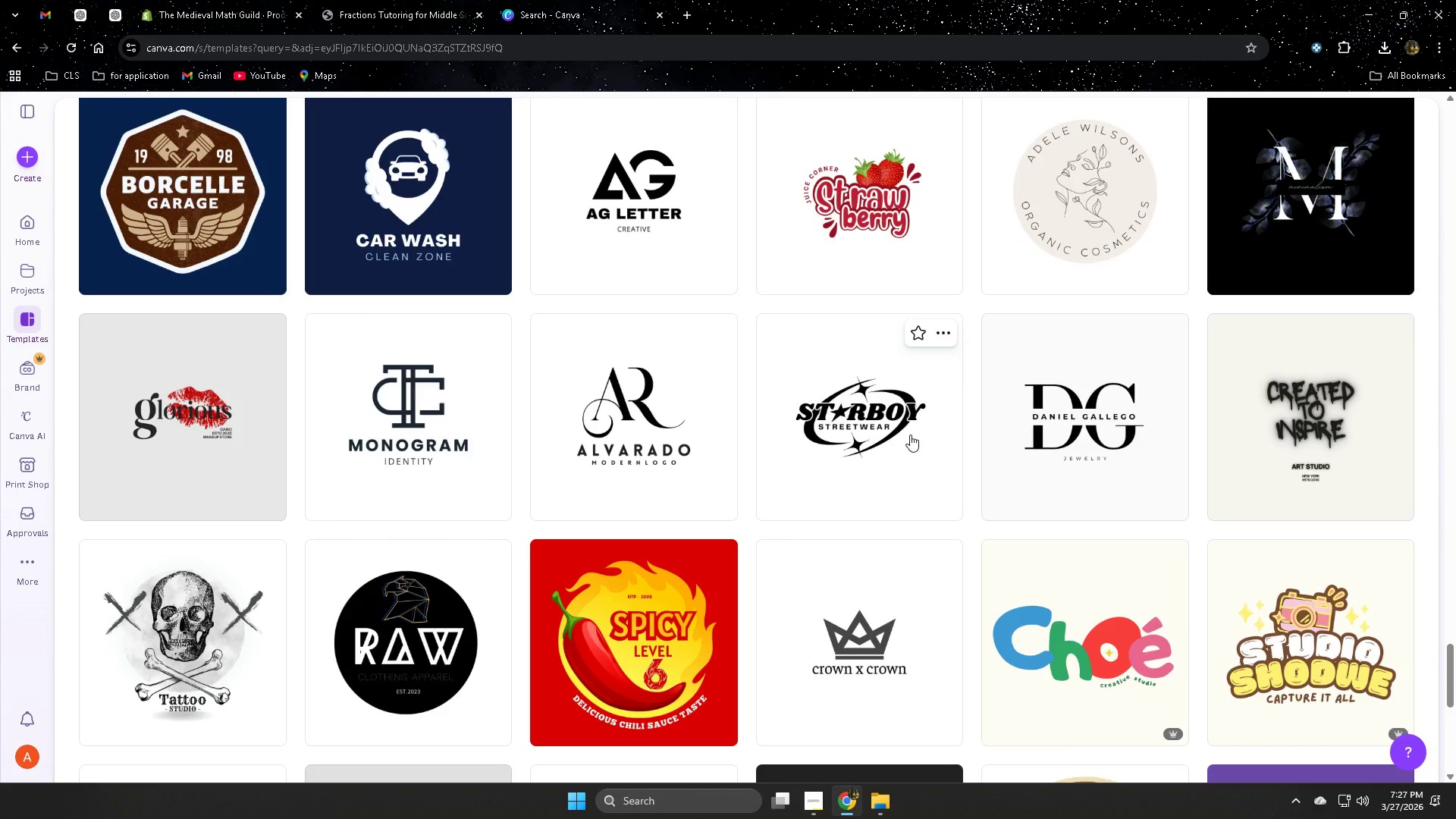 
scroll: coordinate [1141, 529], scroll_direction: down, amount: 5.0
 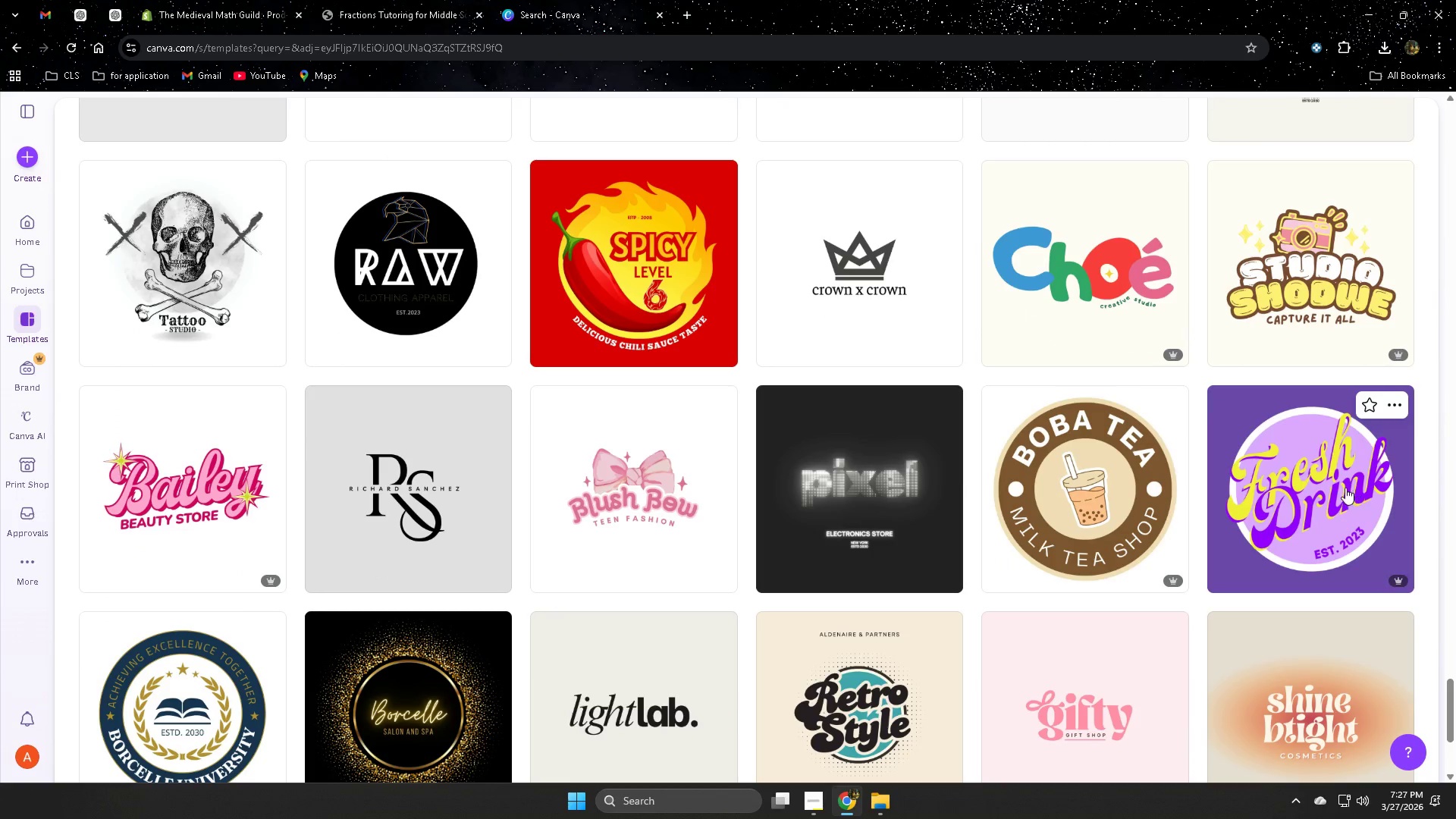 
mouse_move([1304, 327])
 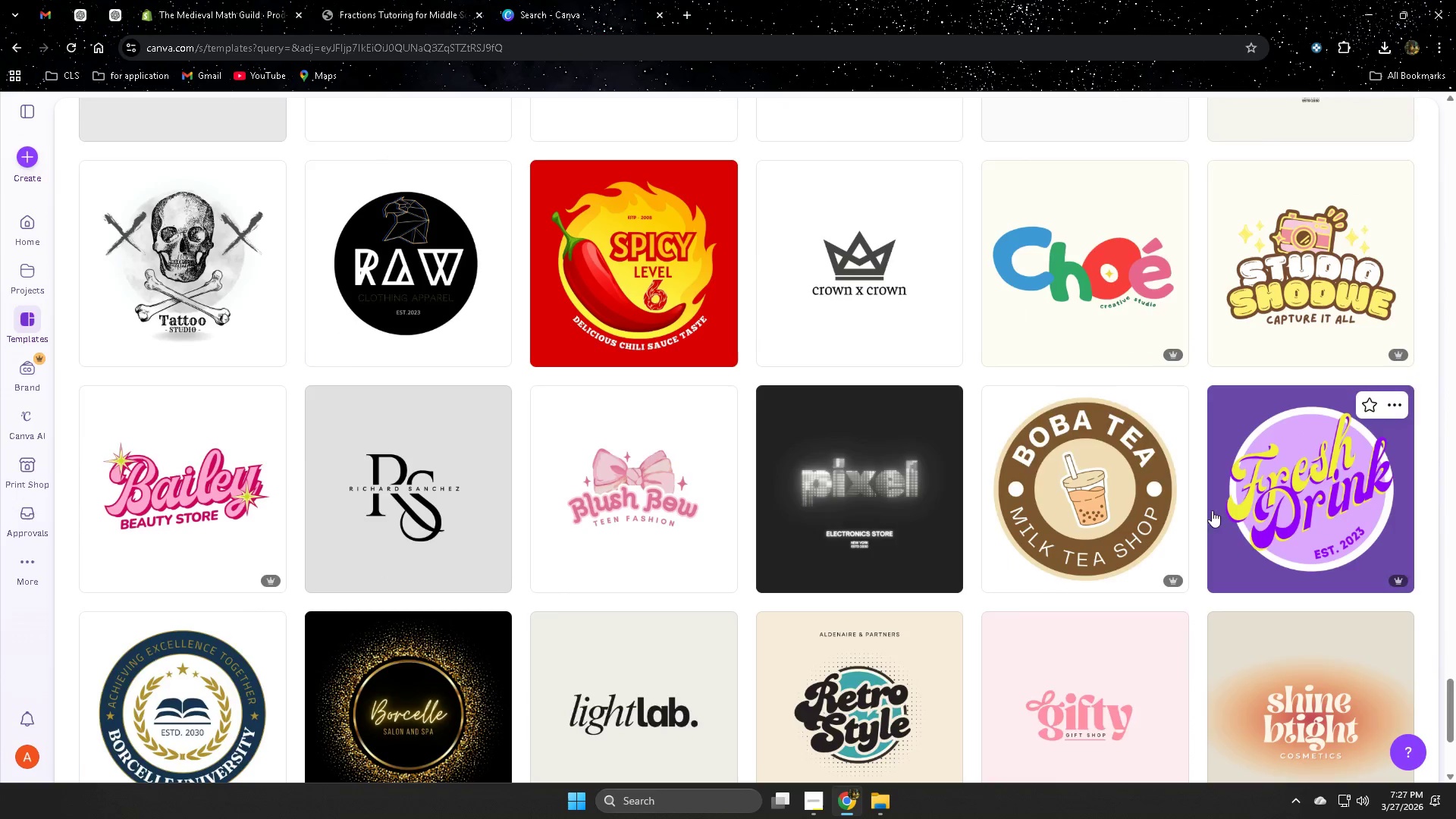 
scroll: coordinate [839, 424], scroll_direction: down, amount: 14.0
 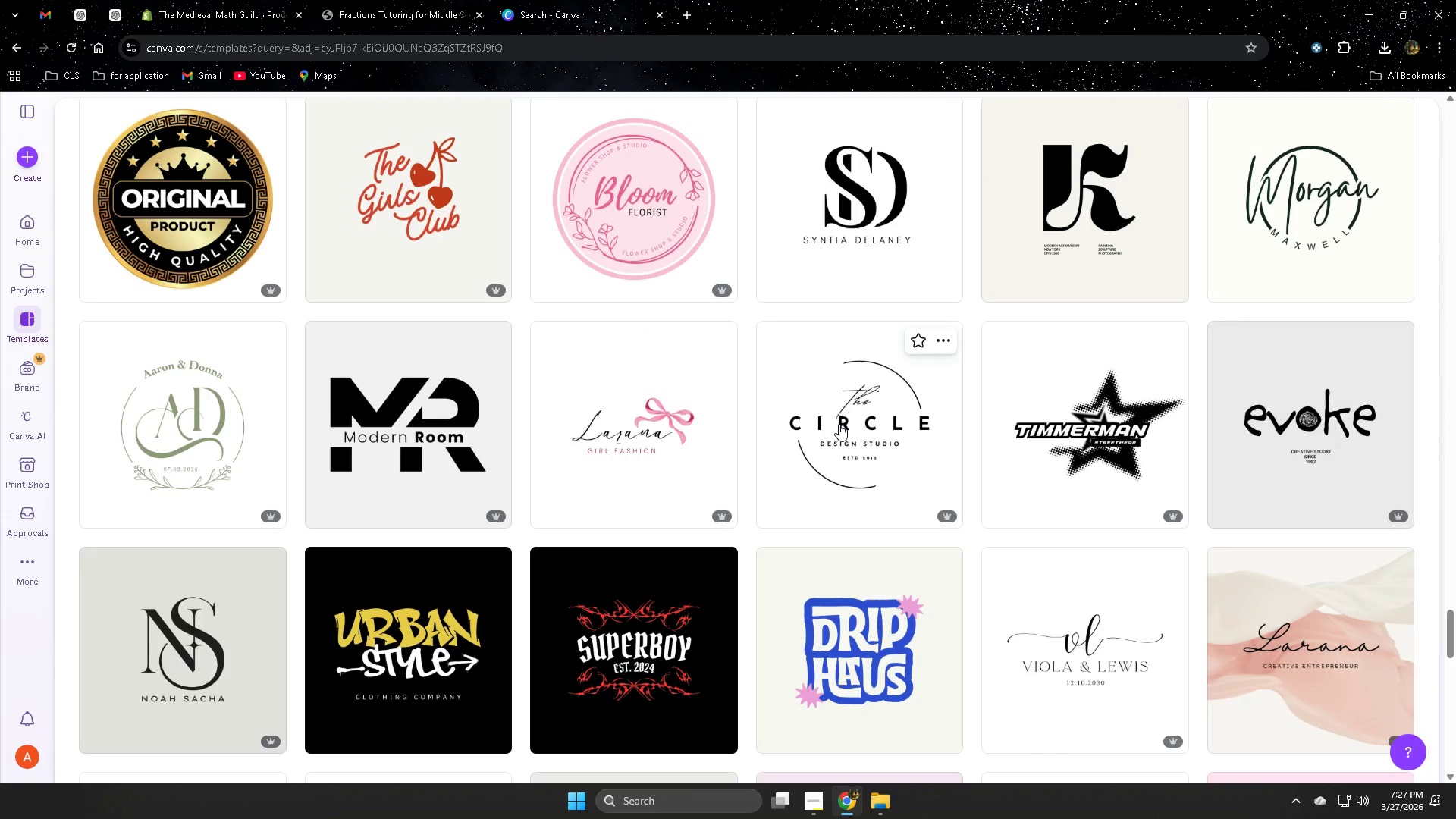 
scroll: coordinate [838, 423], scroll_direction: down, amount: 5.0